 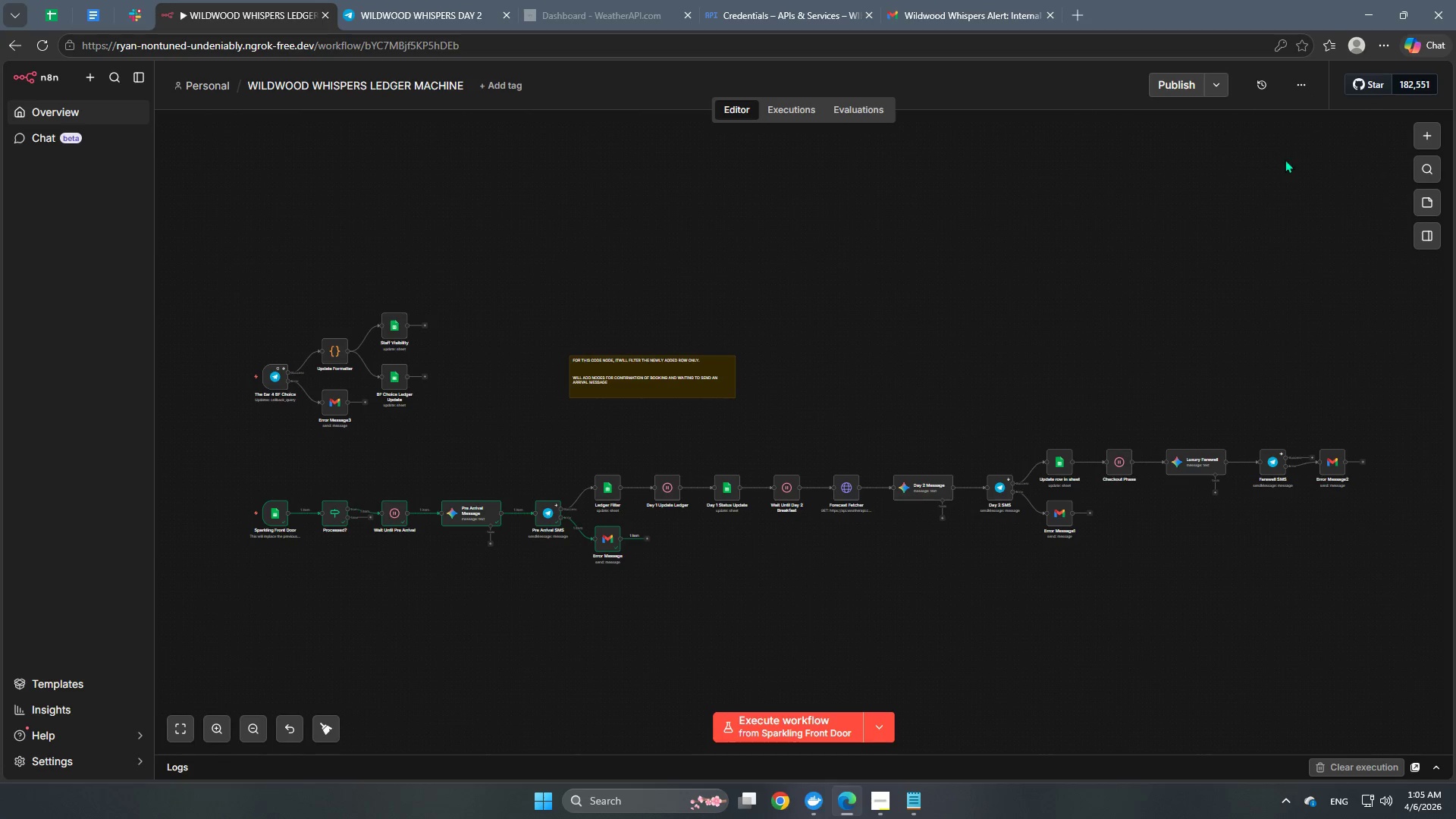 
left_click([1012, 340])
 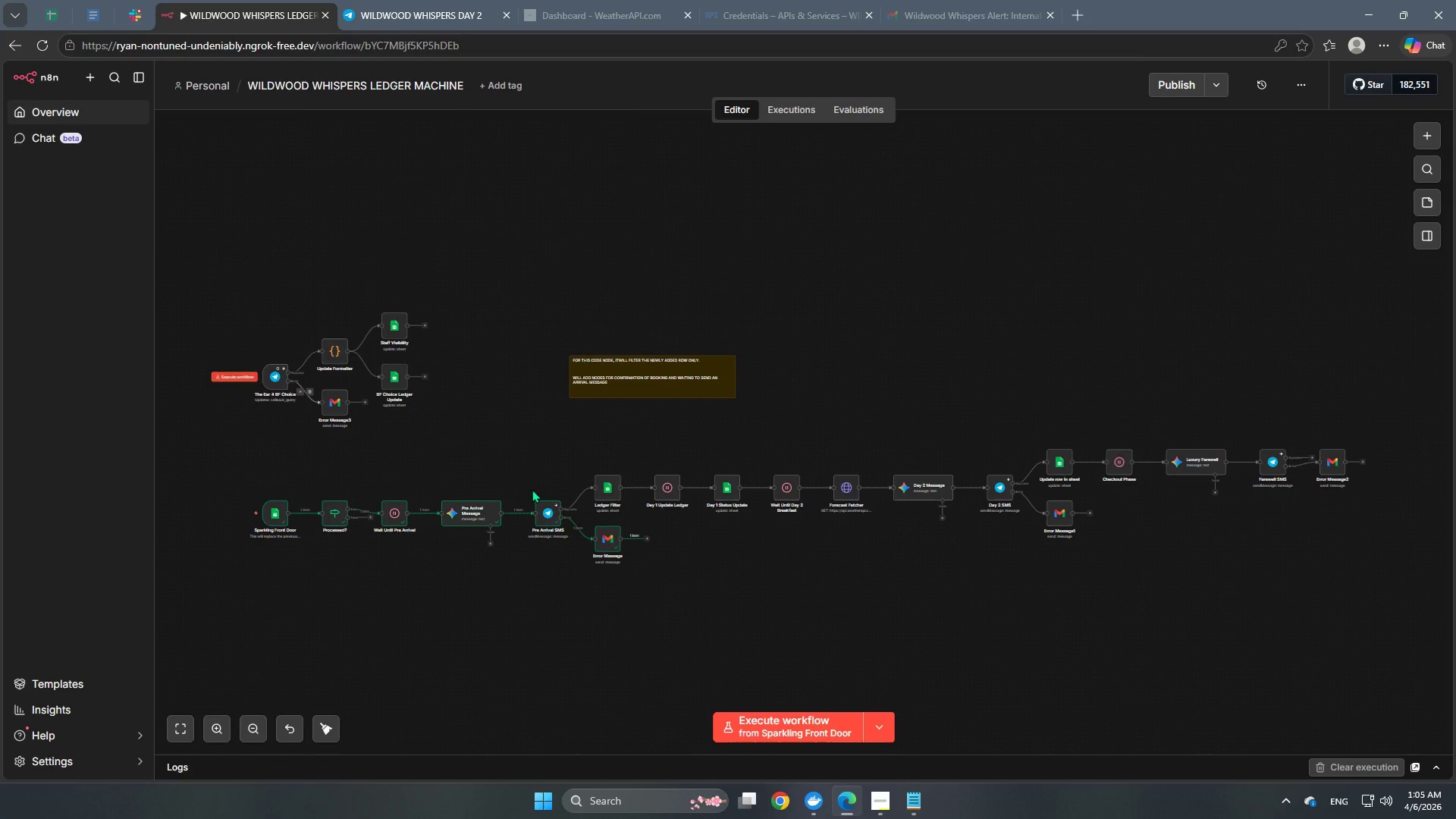 
left_click([176, 734])
 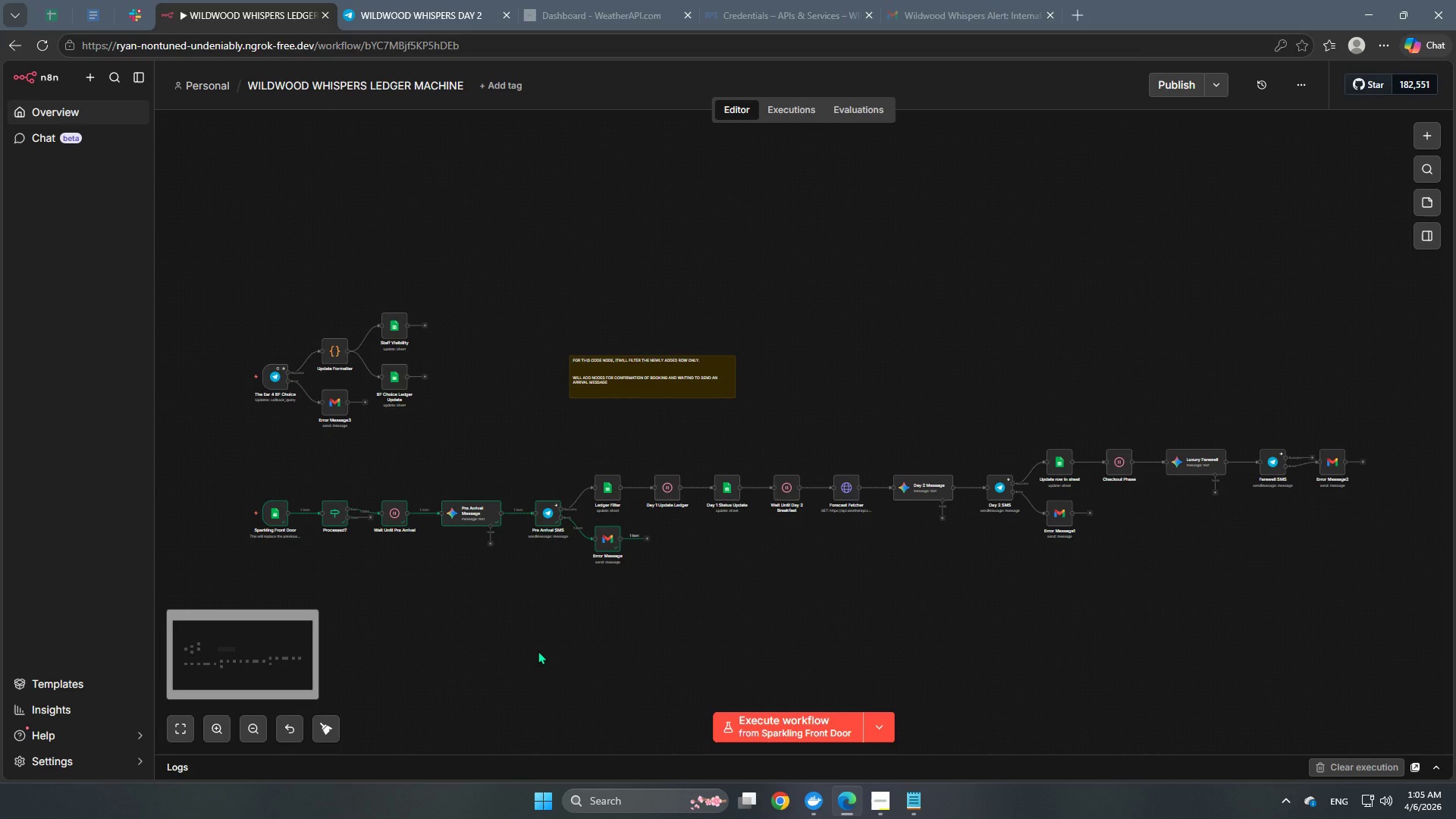 
hold_key(key=ControlLeft, duration=1.53)
 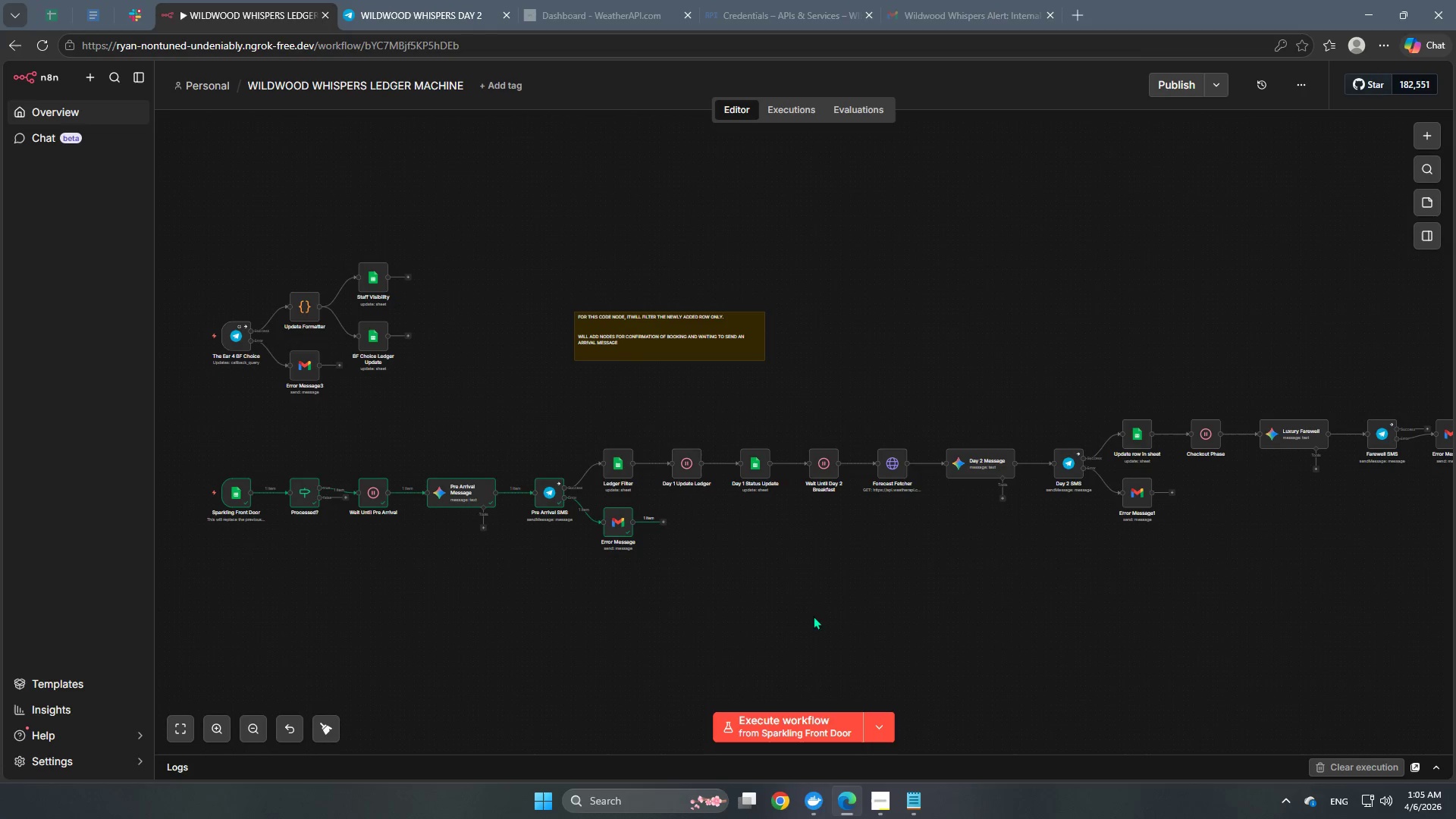 
scroll: coordinate [418, 620], scroll_direction: down, amount: 1.0
 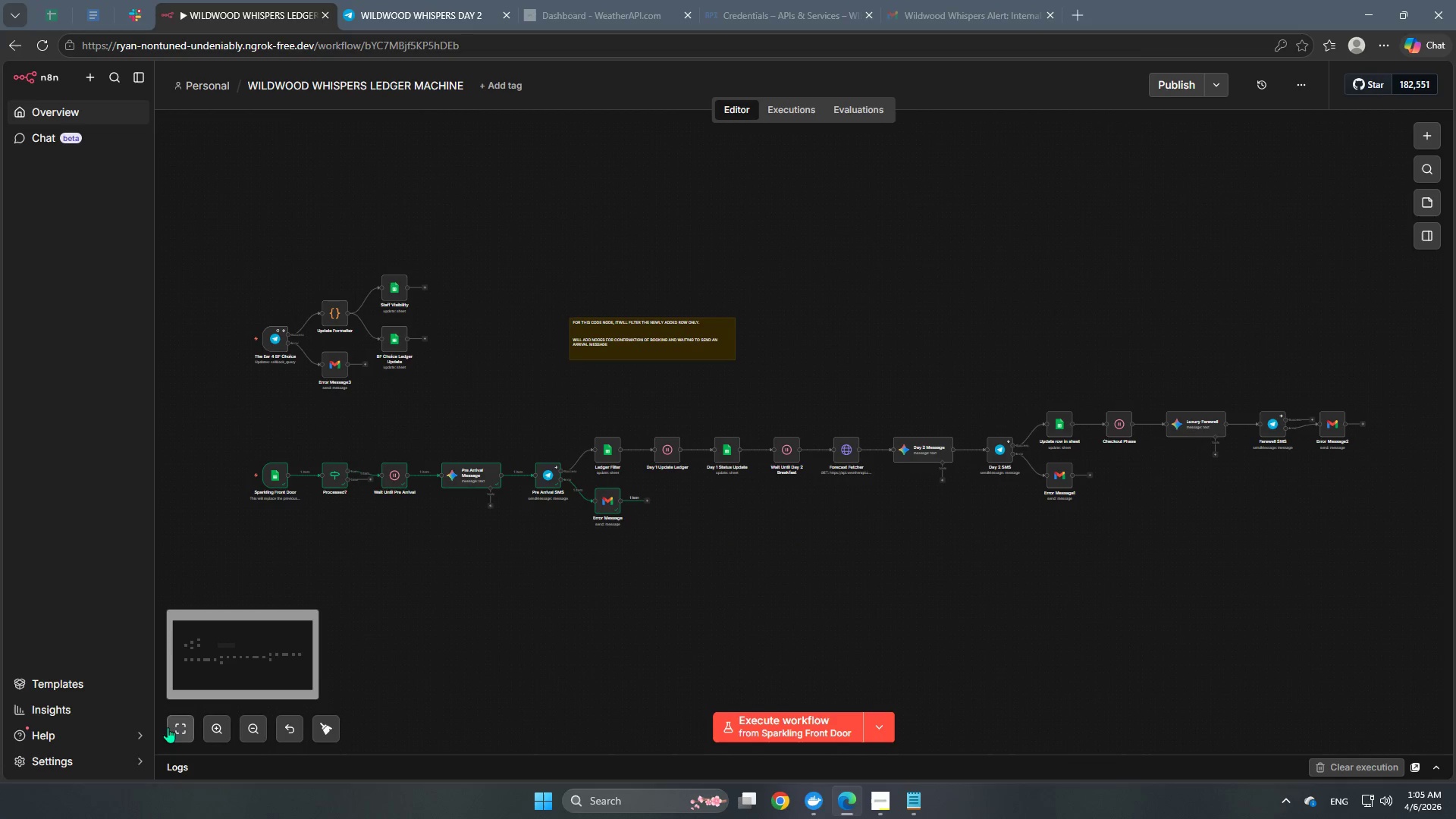 
key(Control+ControlLeft)
 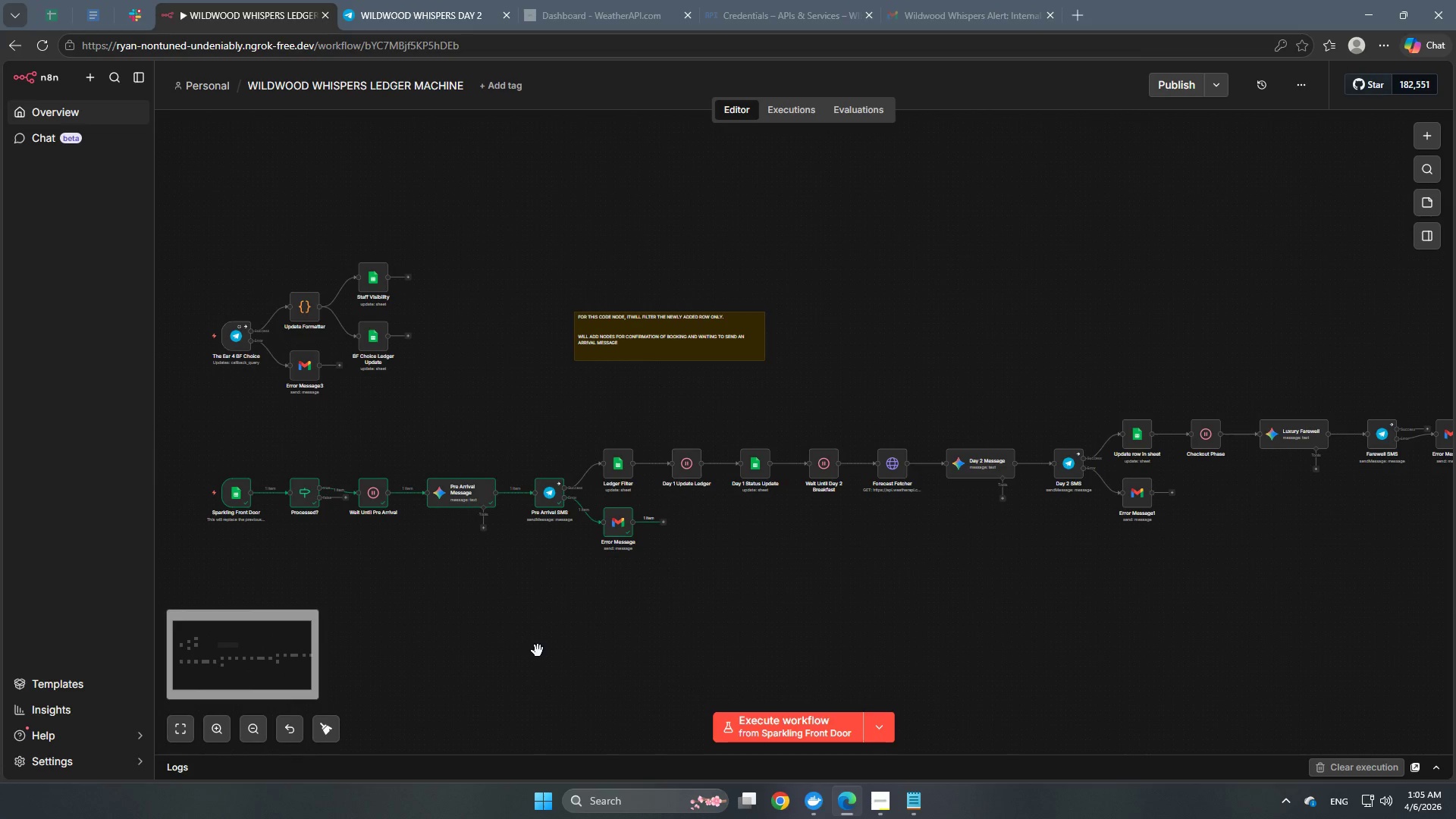 
key(Control+ControlLeft)
 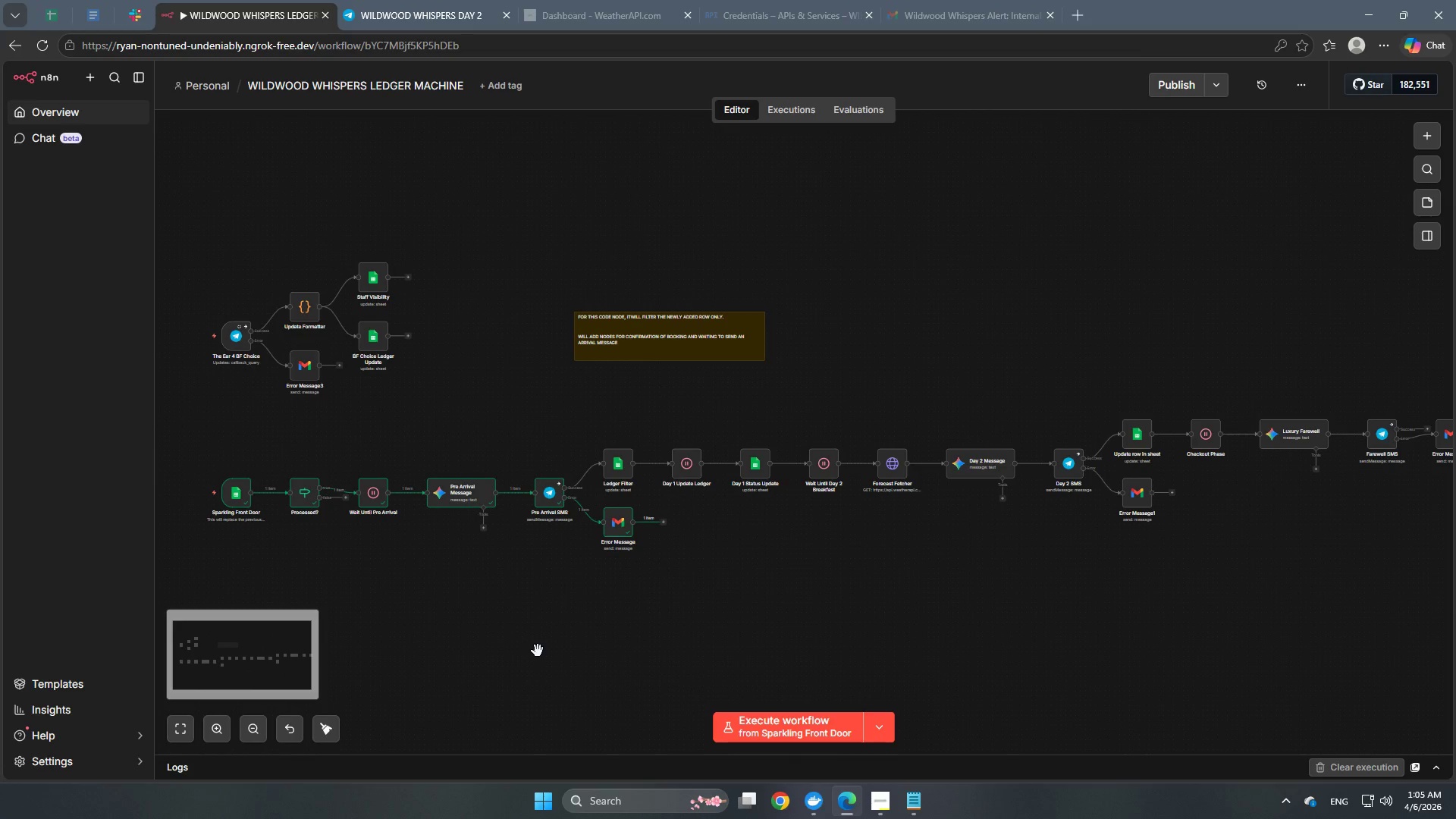 
key(Control+ControlLeft)
 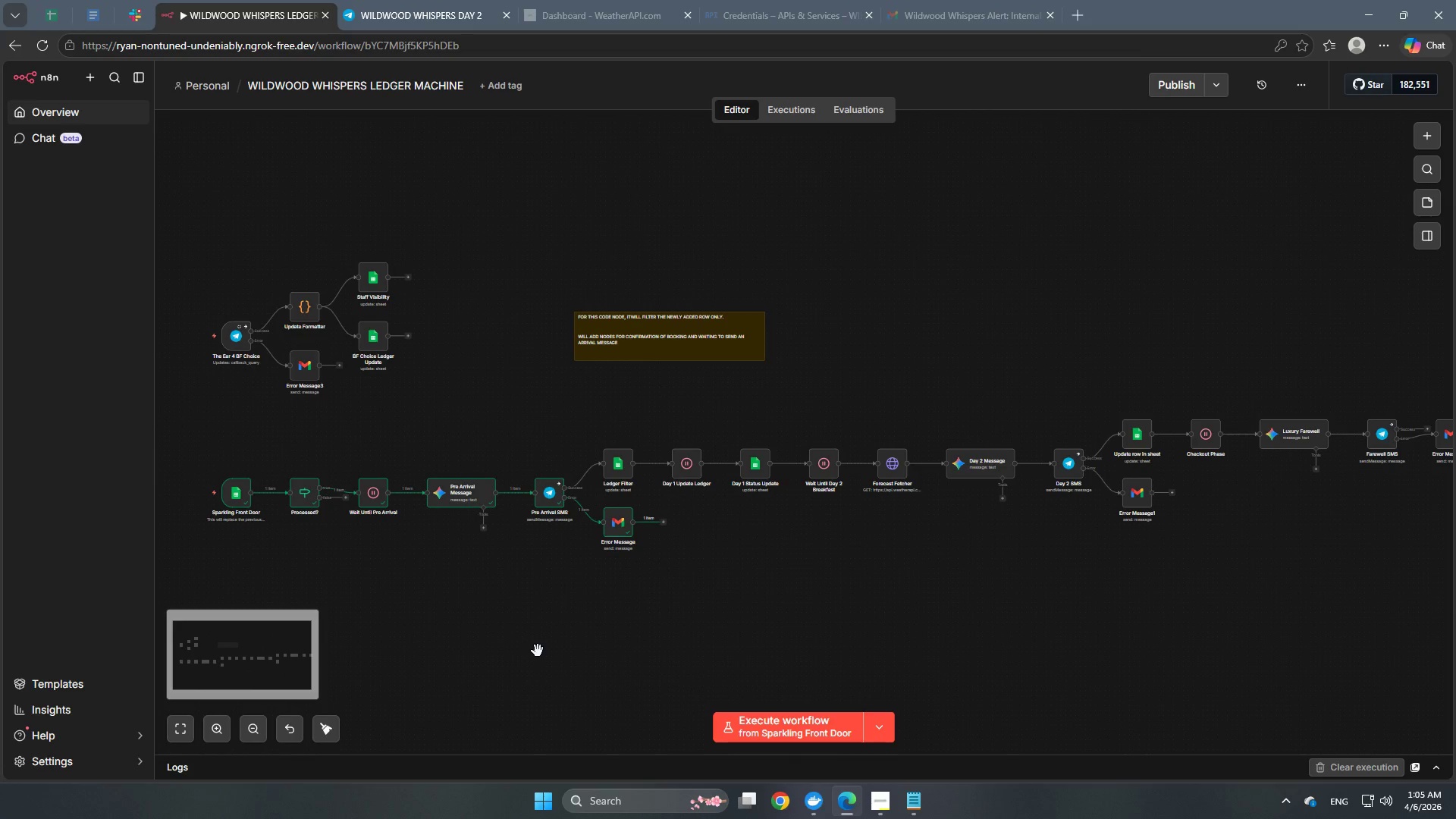 
key(Control+ControlLeft)
 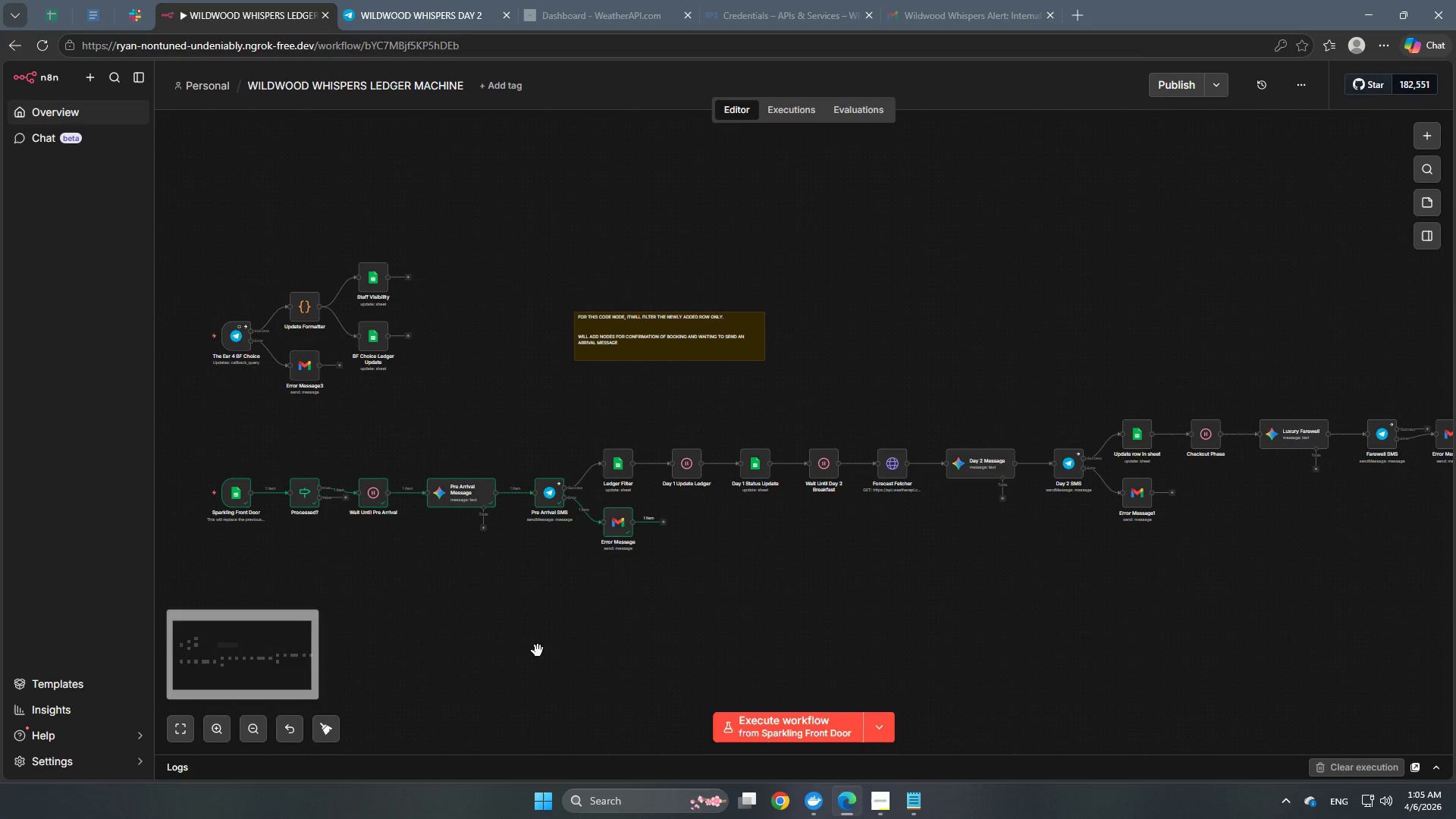 
key(Control+ControlLeft)
 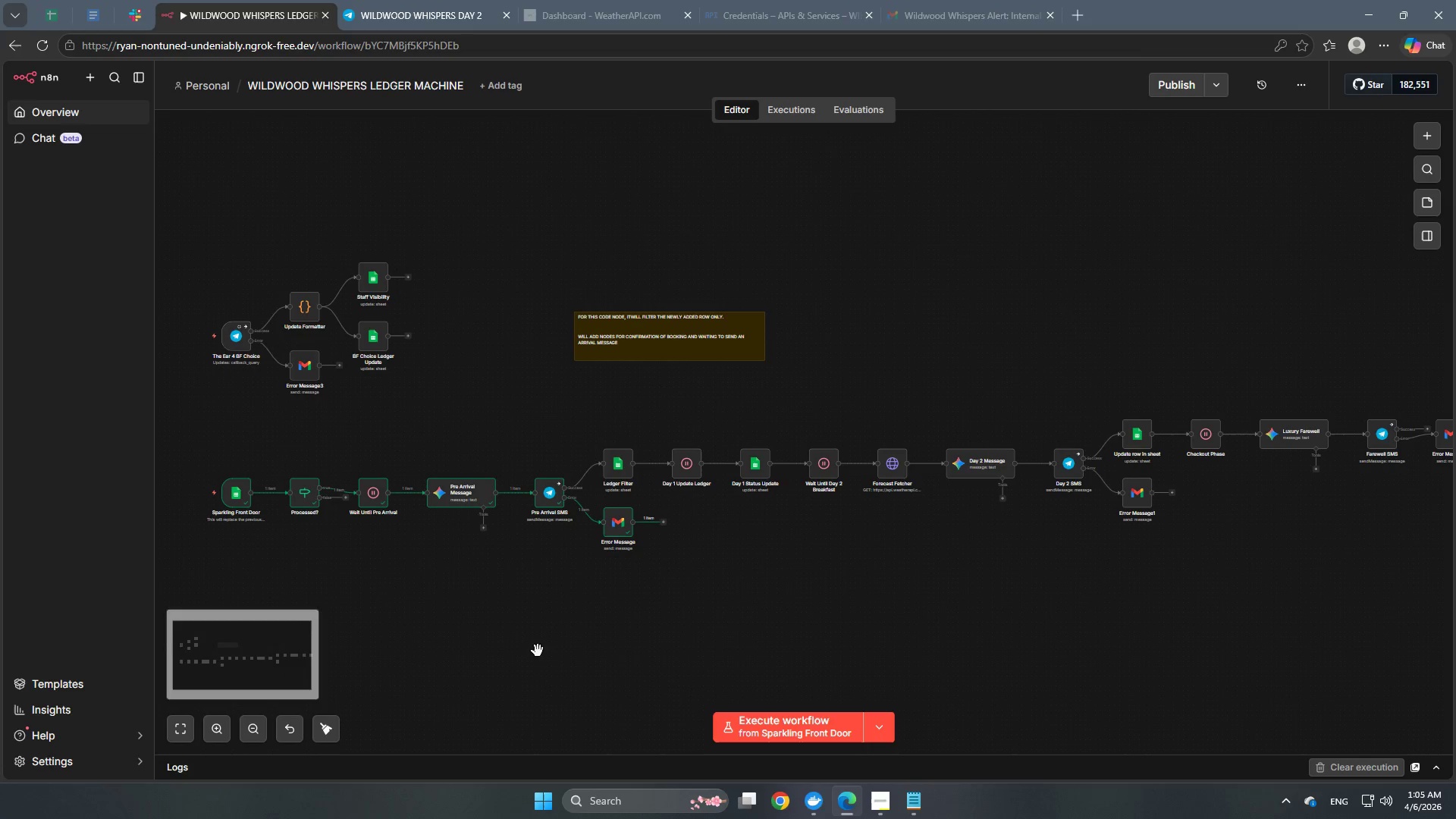 
key(Control+ControlLeft)
 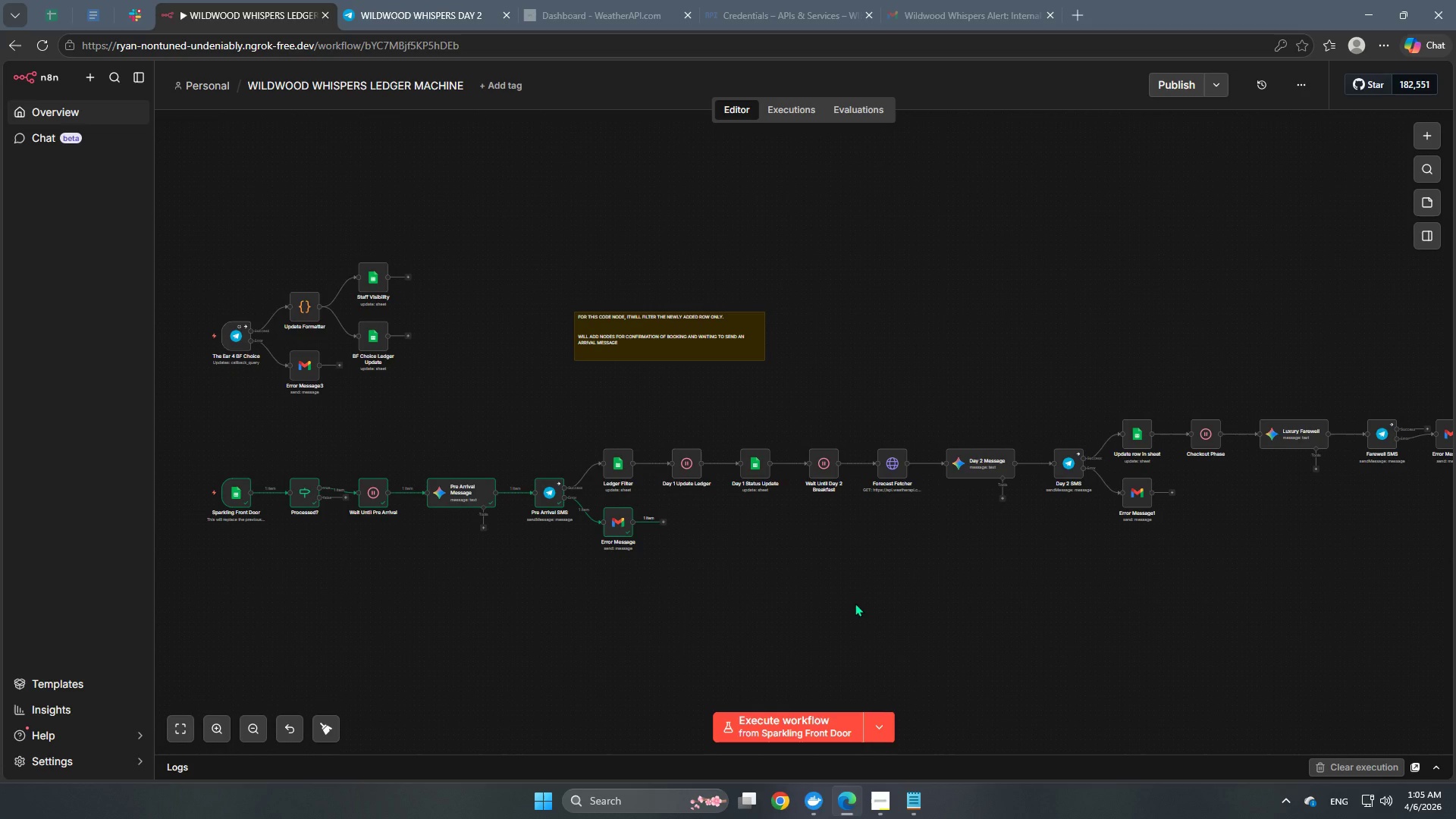 
hold_key(key=Space, duration=1.5)
 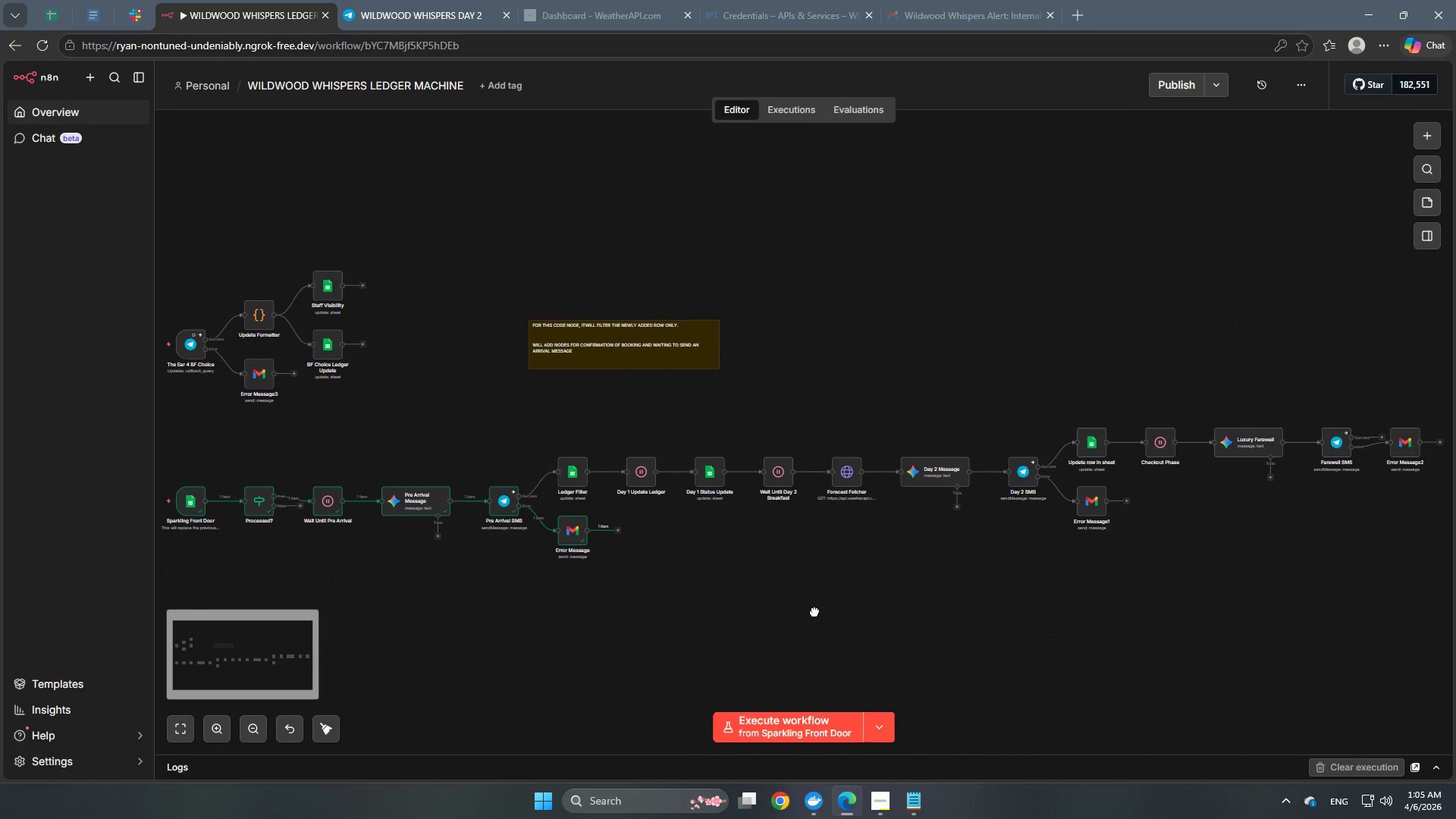 
left_click_drag(start_coordinate=[859, 603], to_coordinate=[820, 617])
 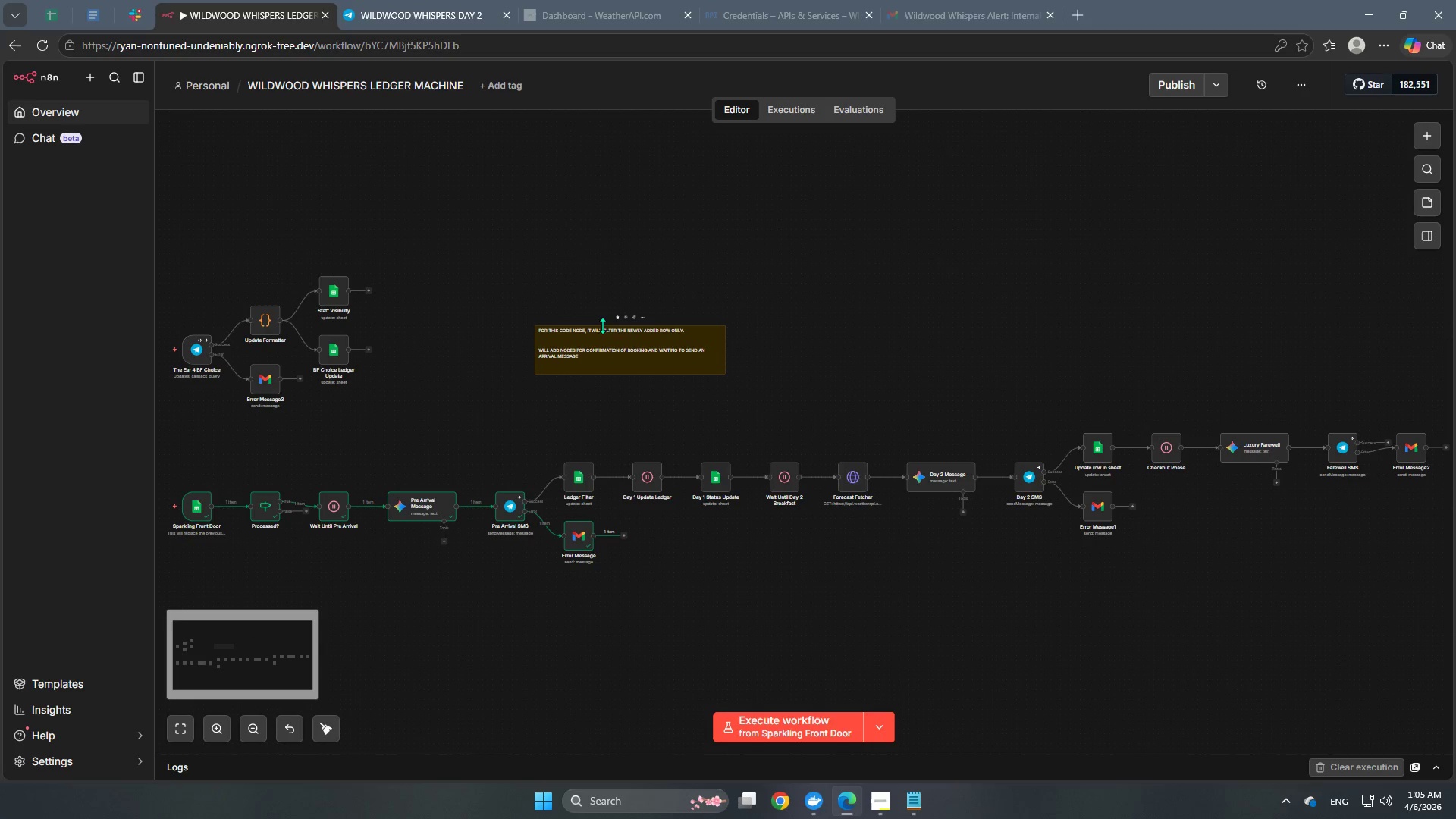 
hold_key(key=Space, duration=1.52)
 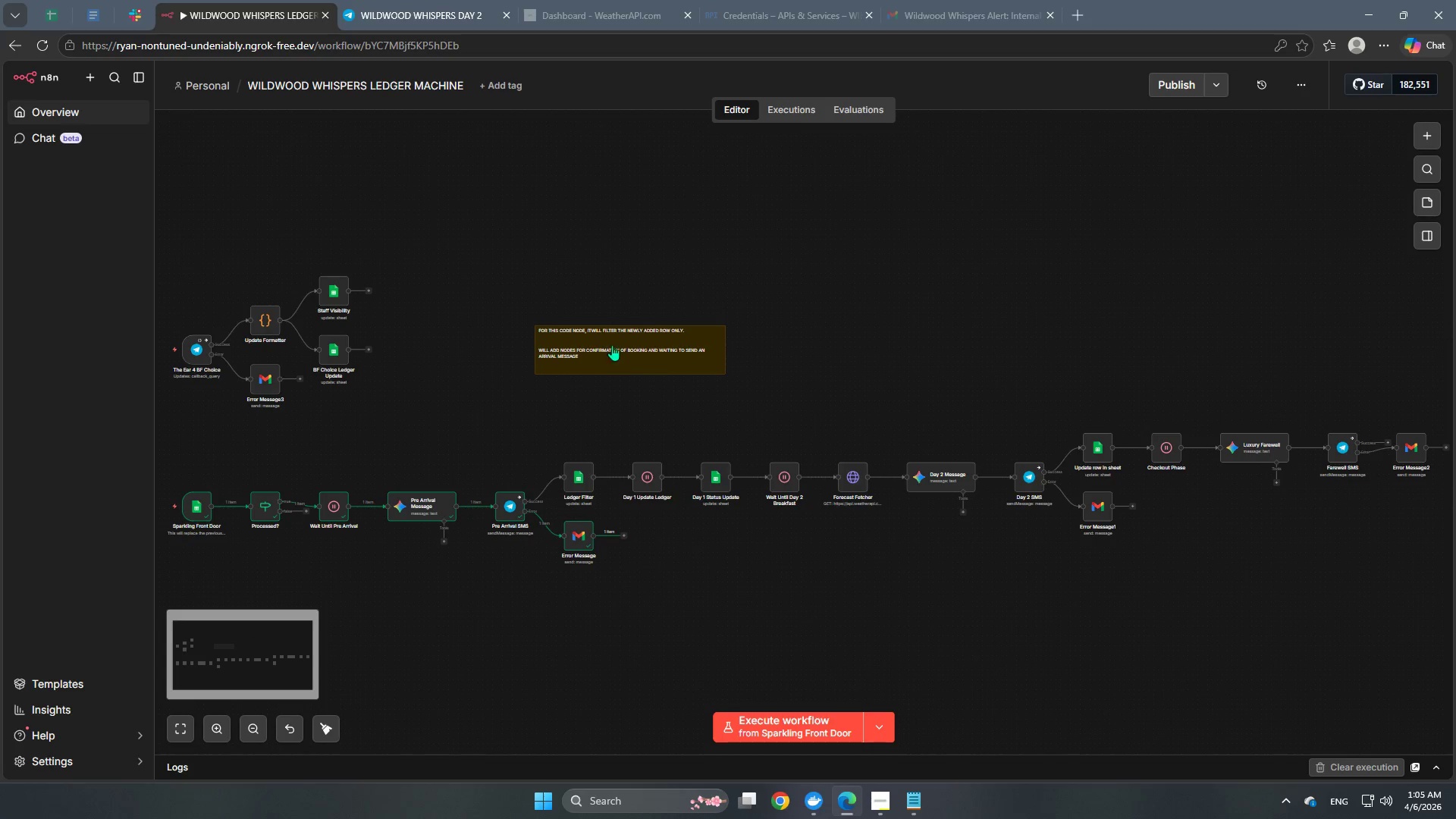 
scroll: coordinate [538, 651], scroll_direction: up, amount: 1.0
 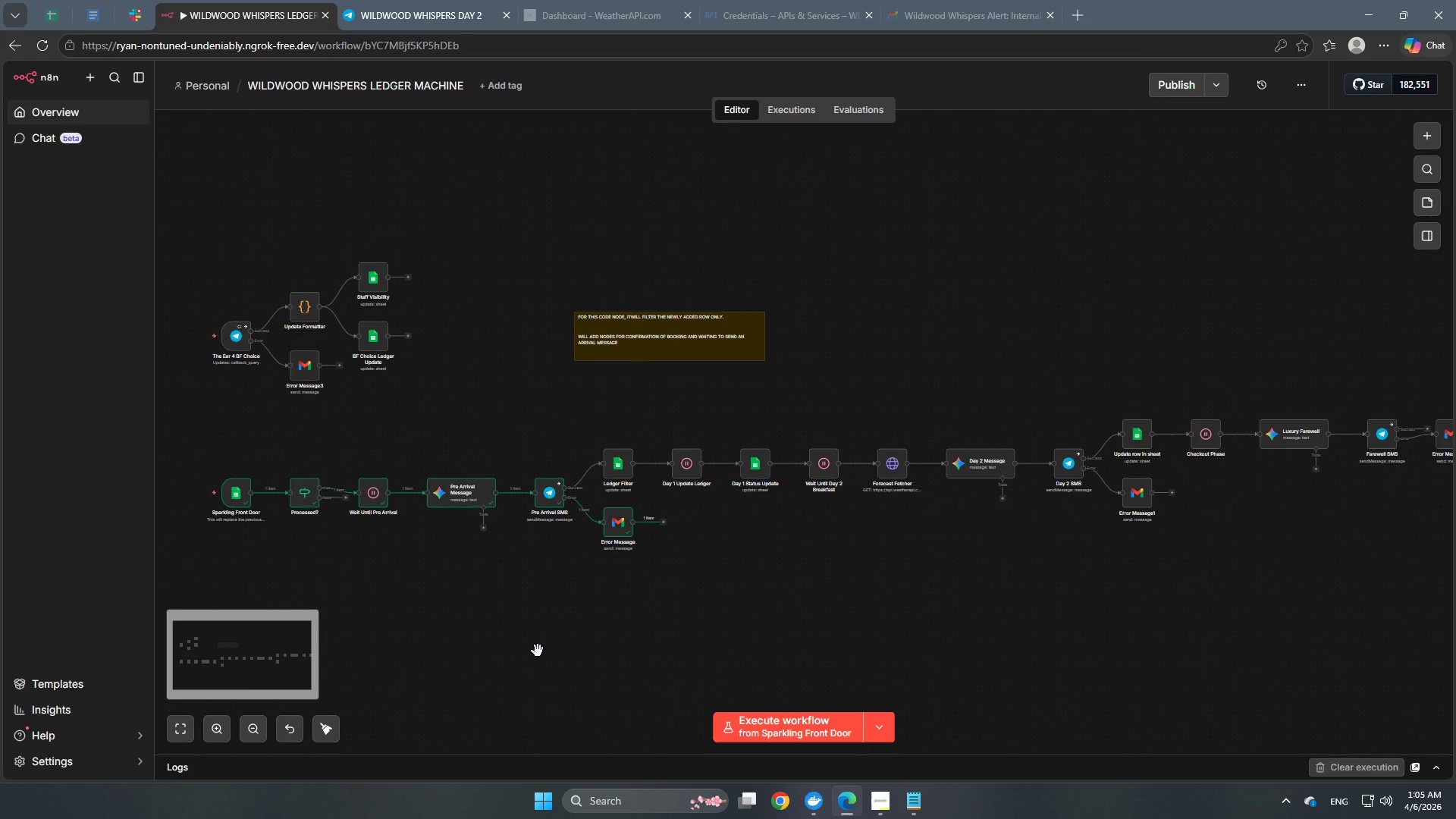 
key(Space)
 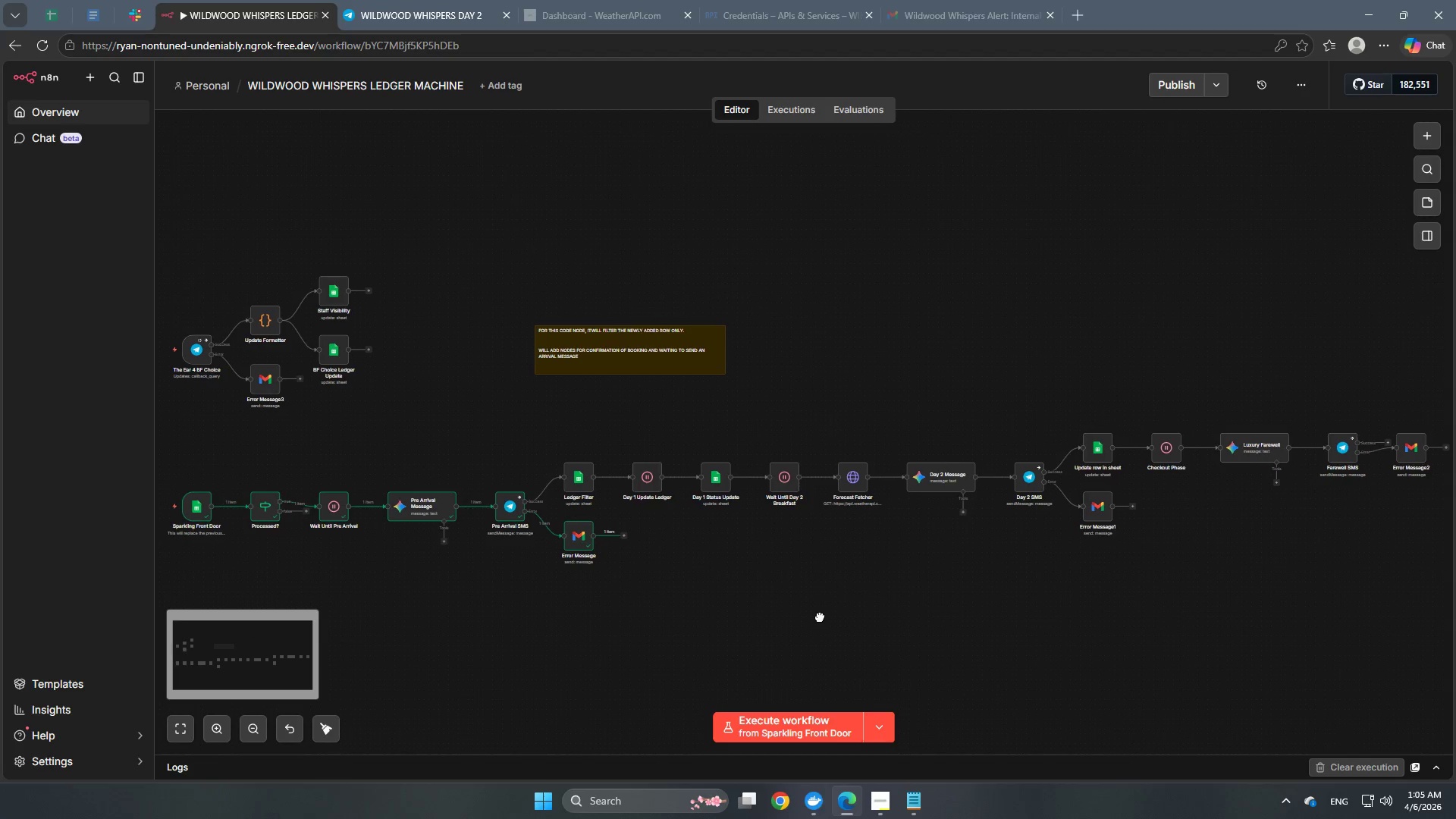 
key(Space)
 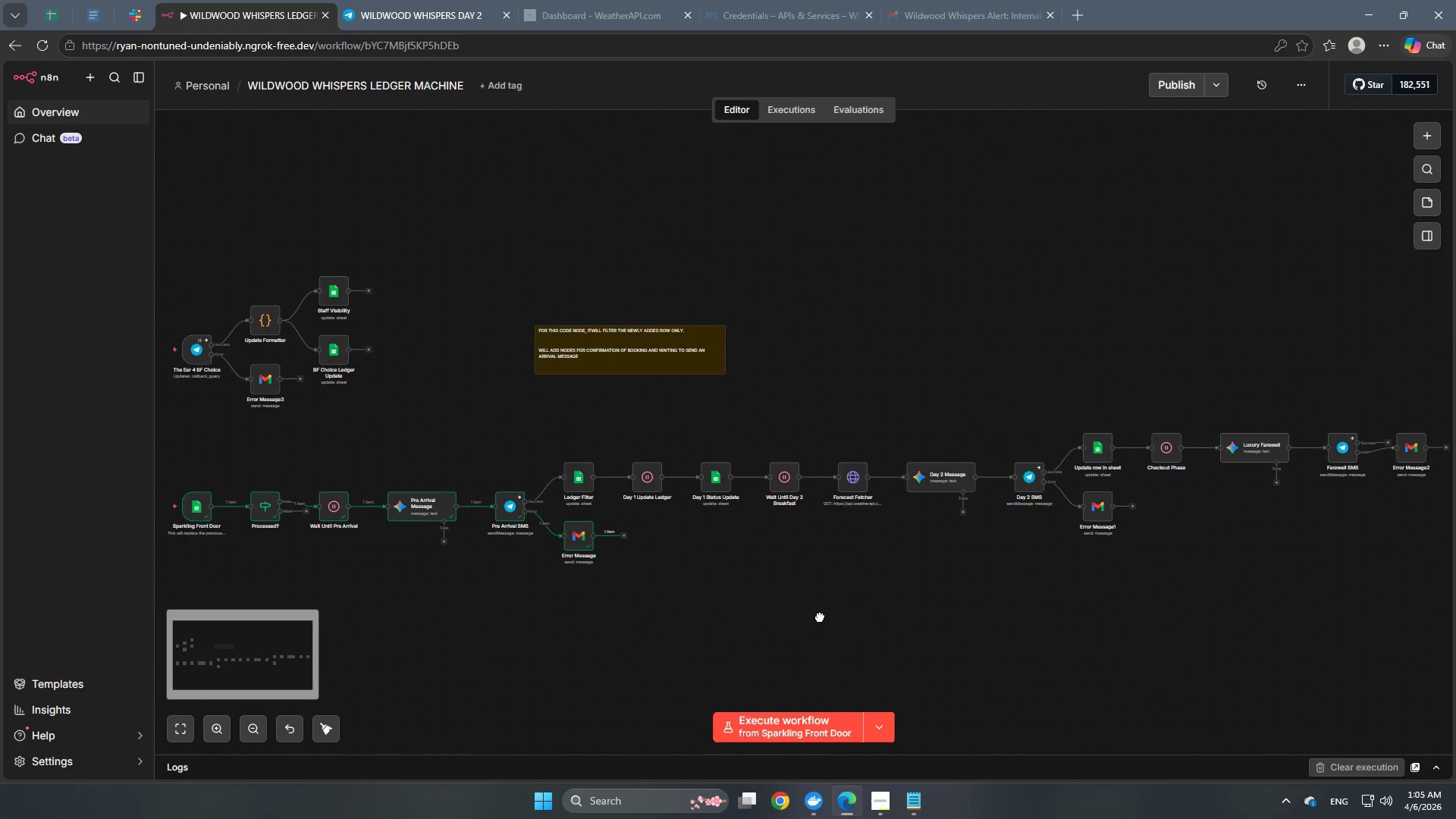 
key(Space)
 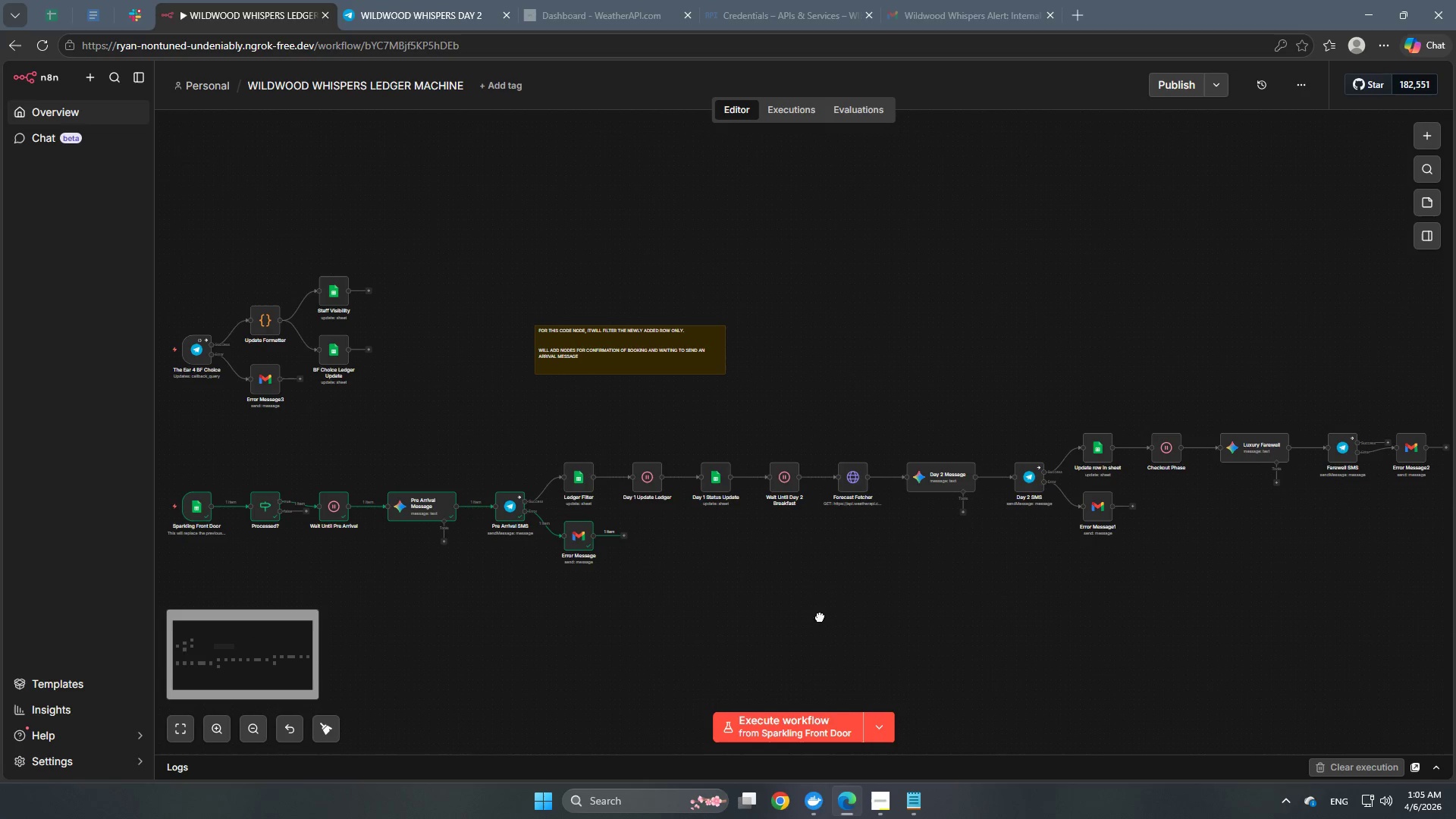 
key(Space)
 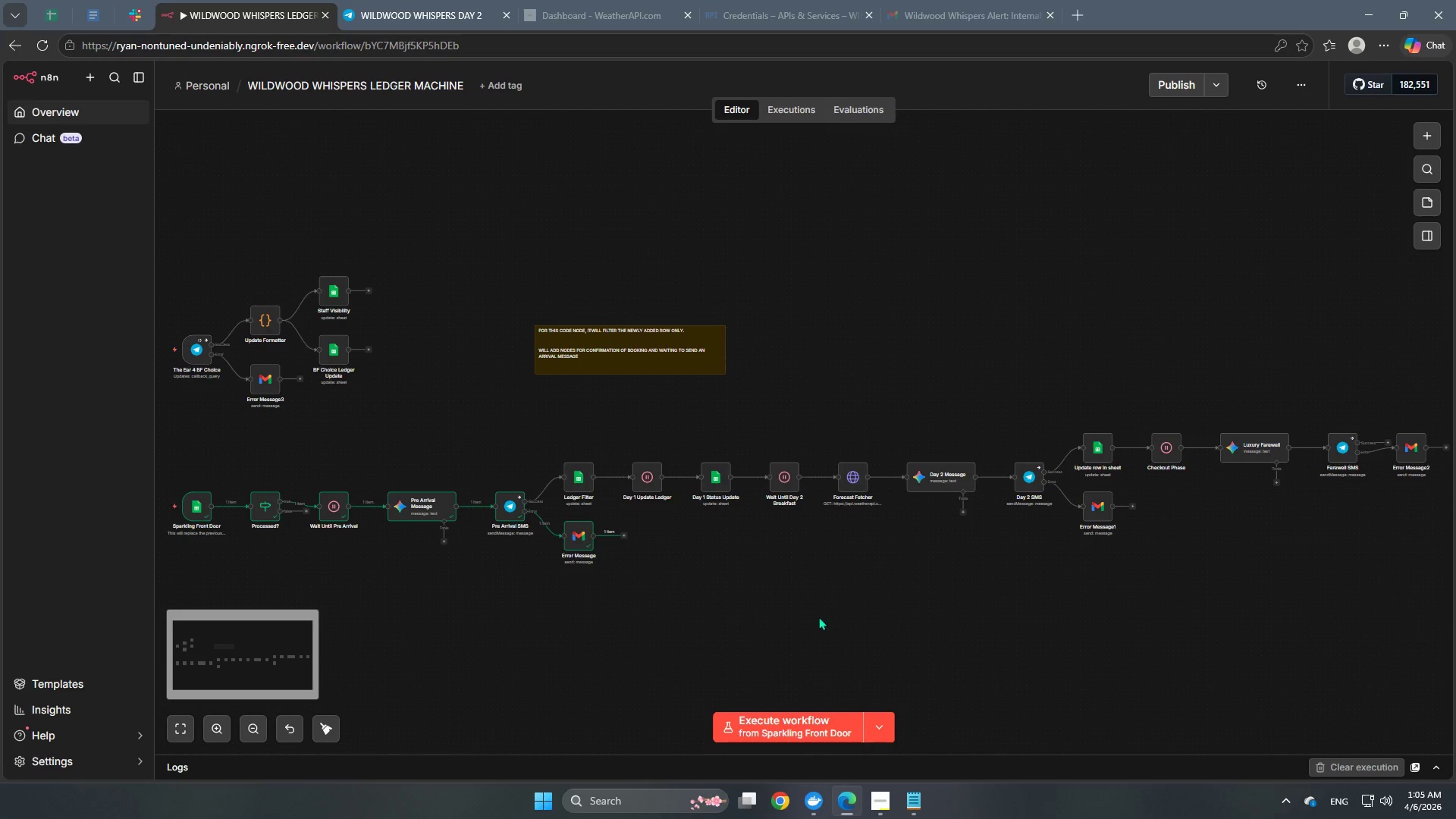 
key(Space)
 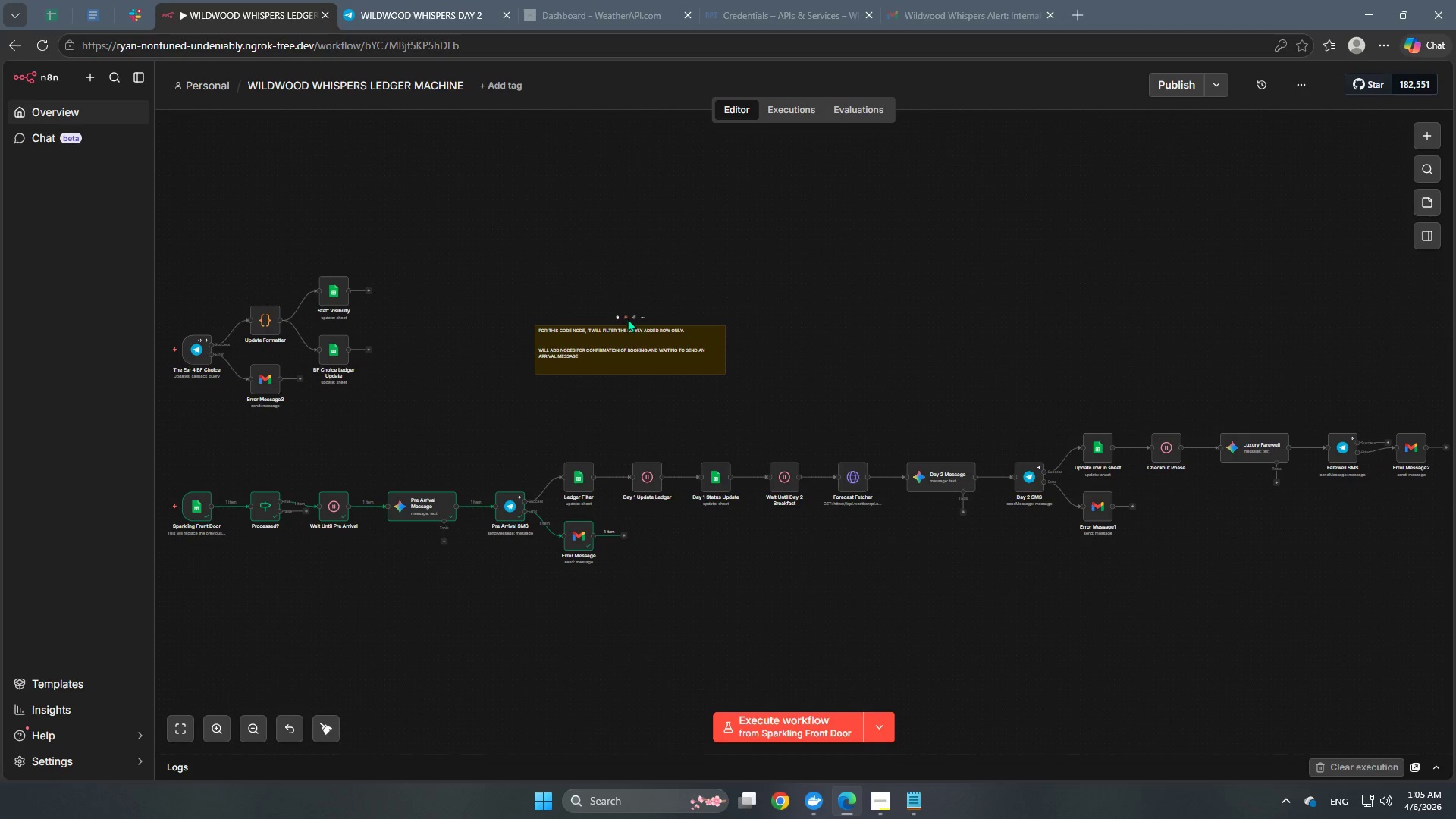 
left_click([632, 322])
 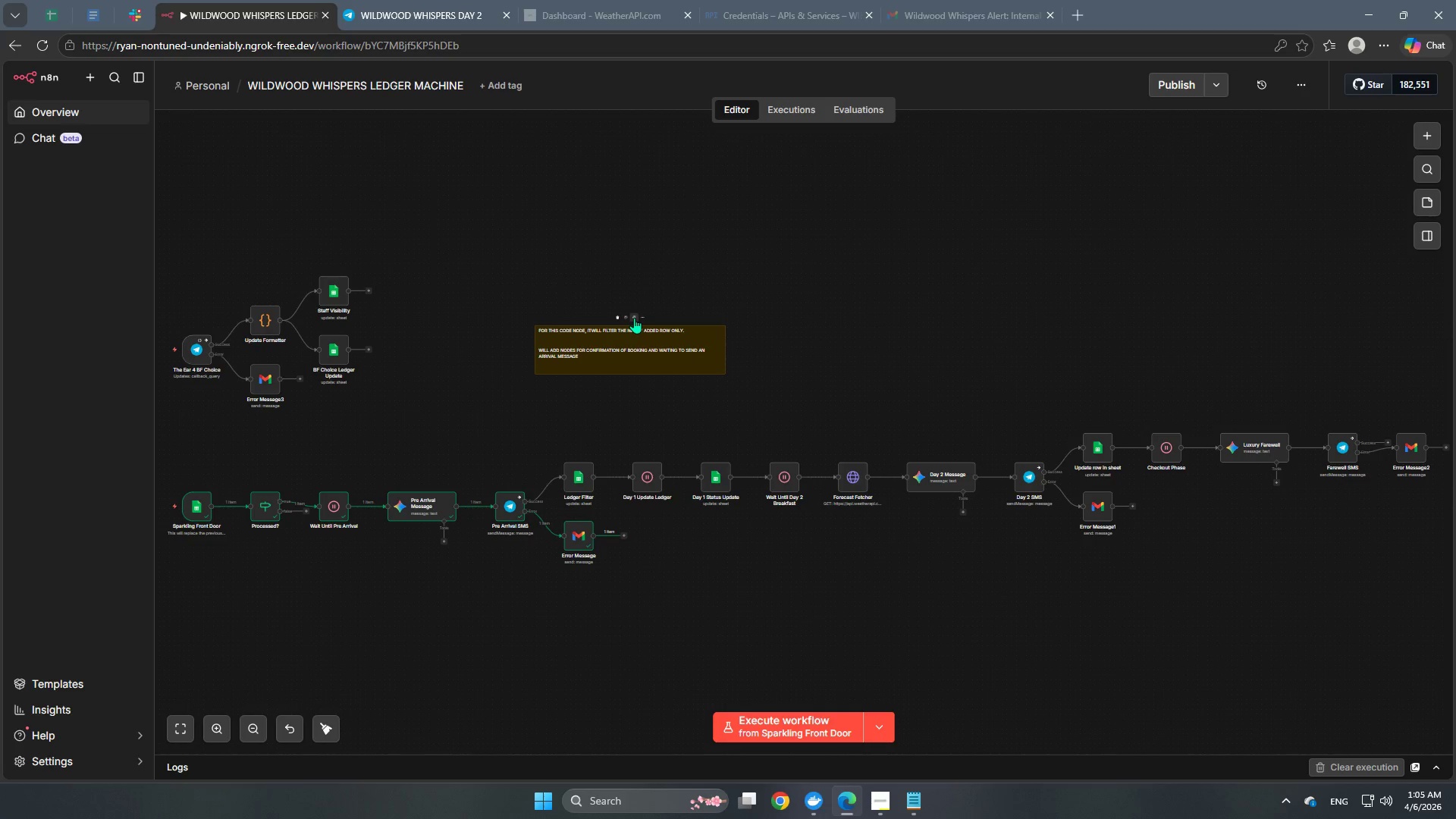 
left_click([634, 318])
 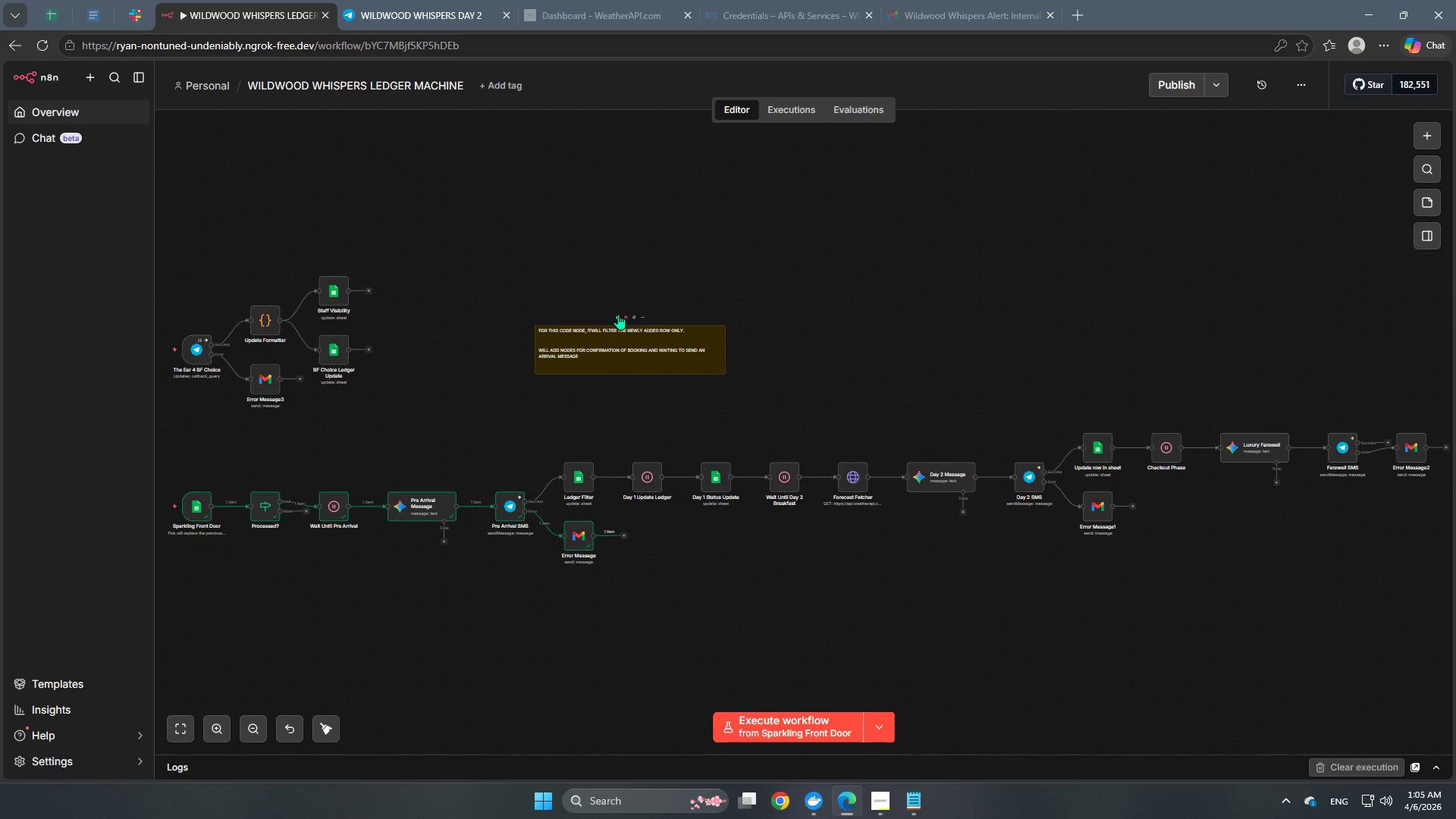 
left_click([615, 314])
 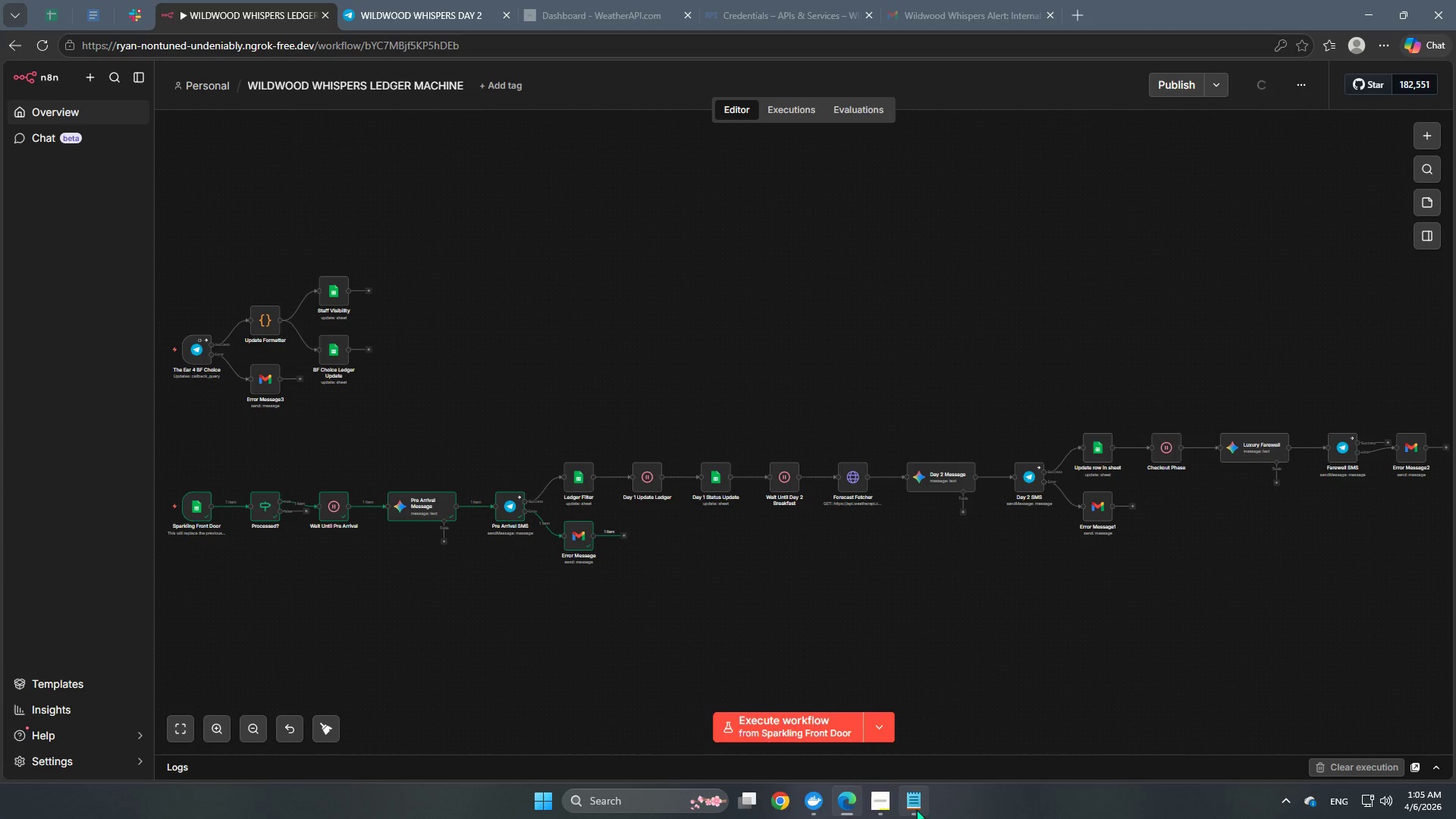 
left_click([601, 803])
 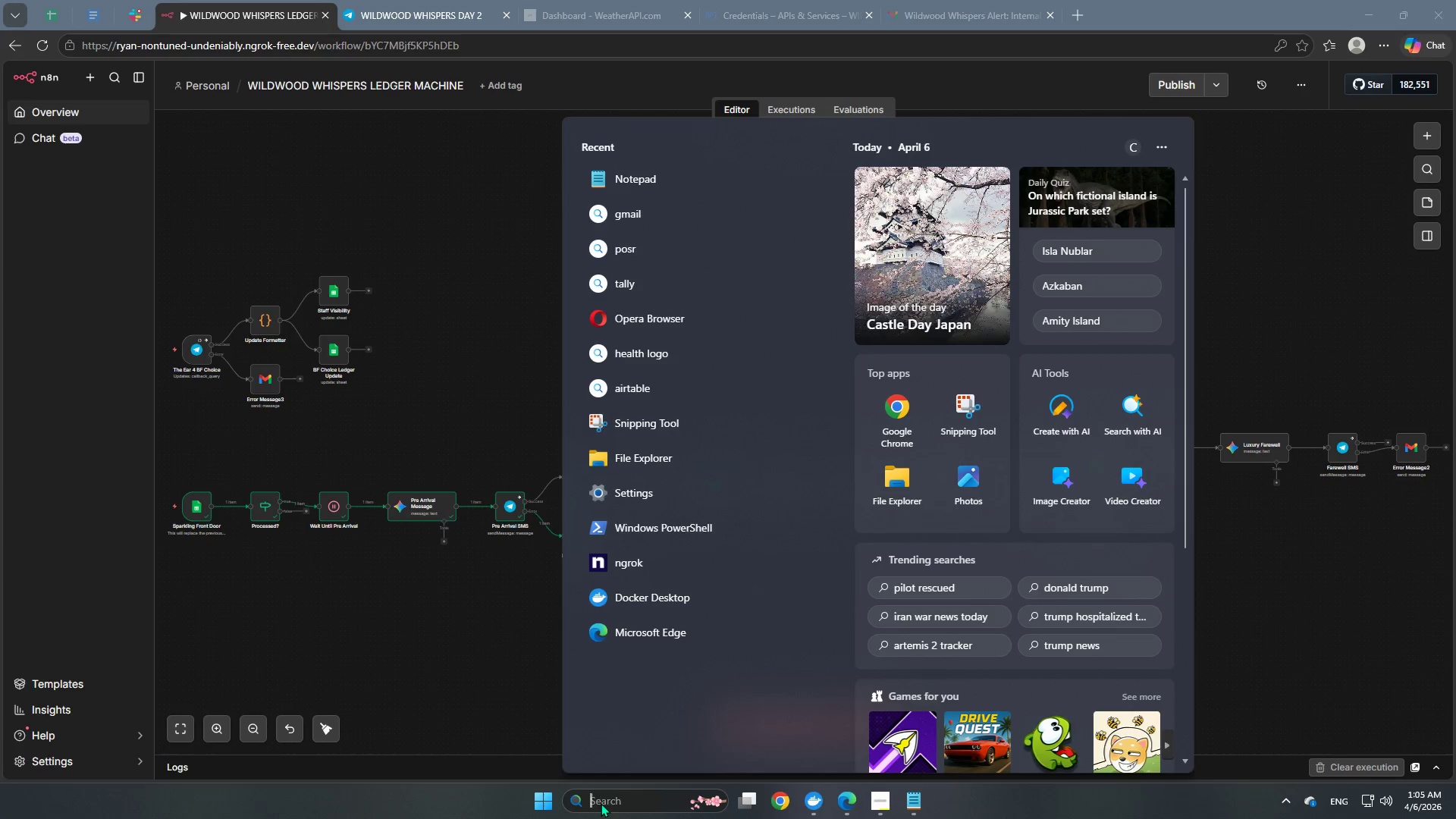 
type(snip)
 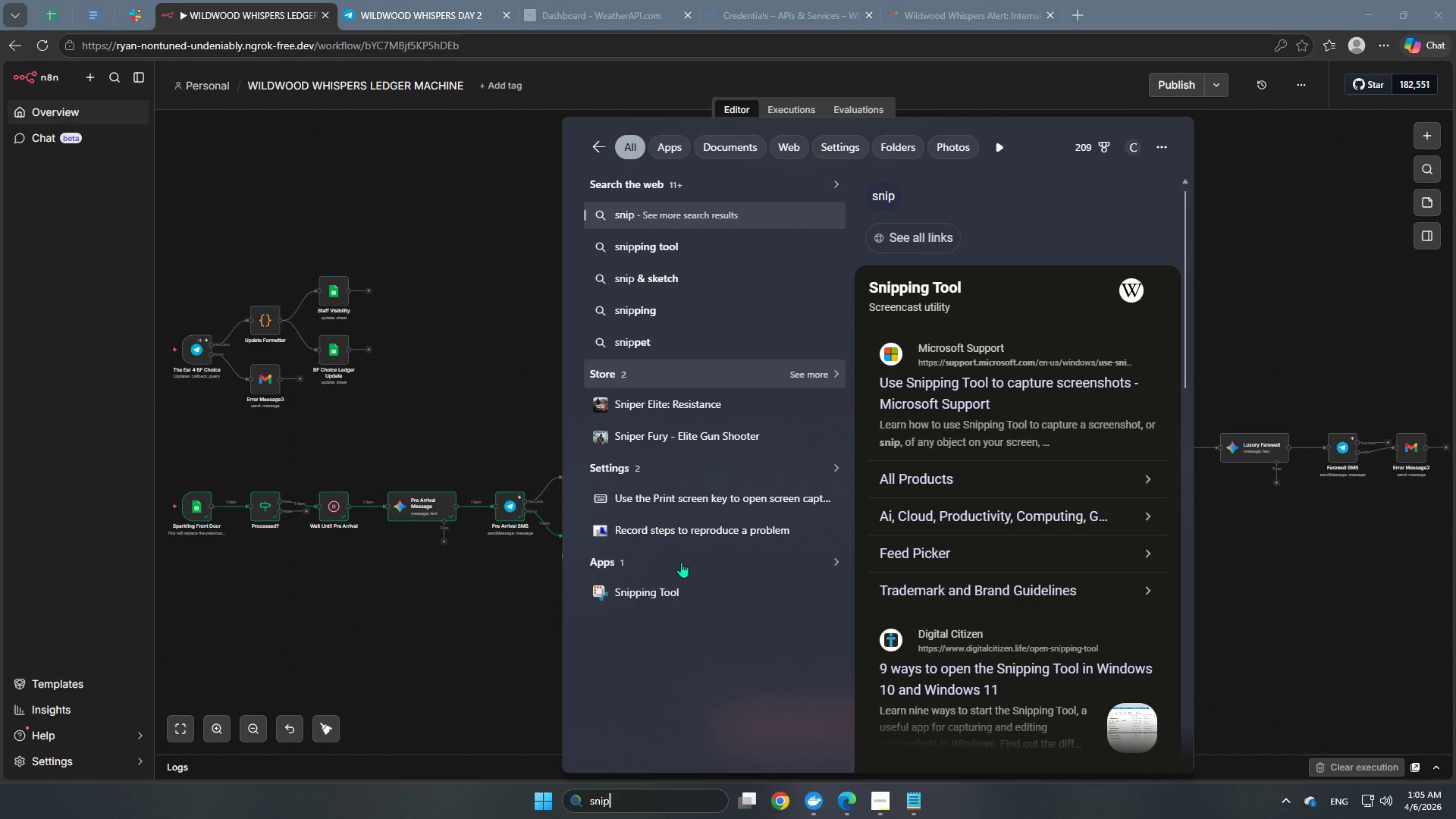 
left_click([667, 809])
 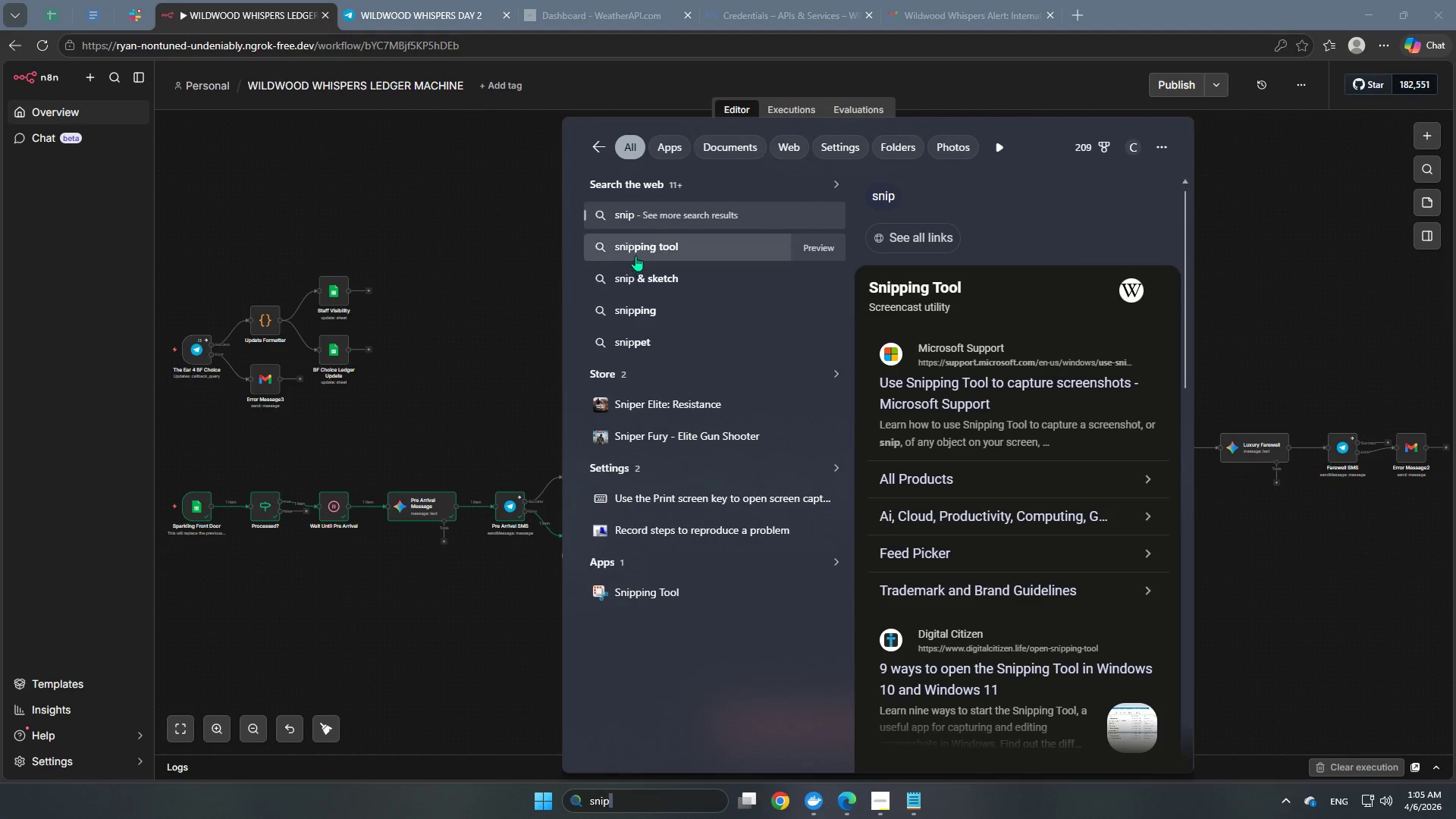 
left_click([666, 144])
 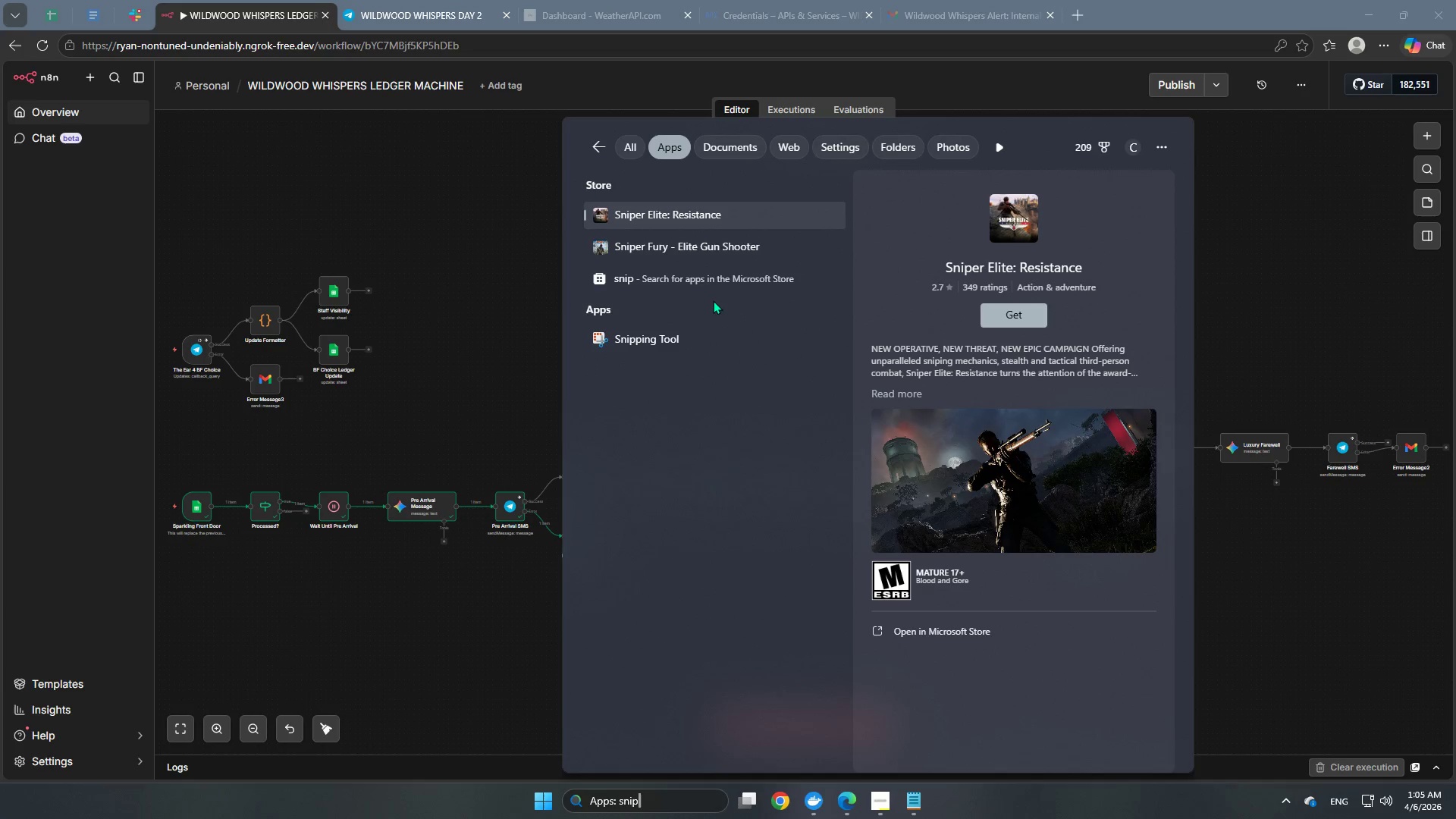 
left_click([647, 333])
 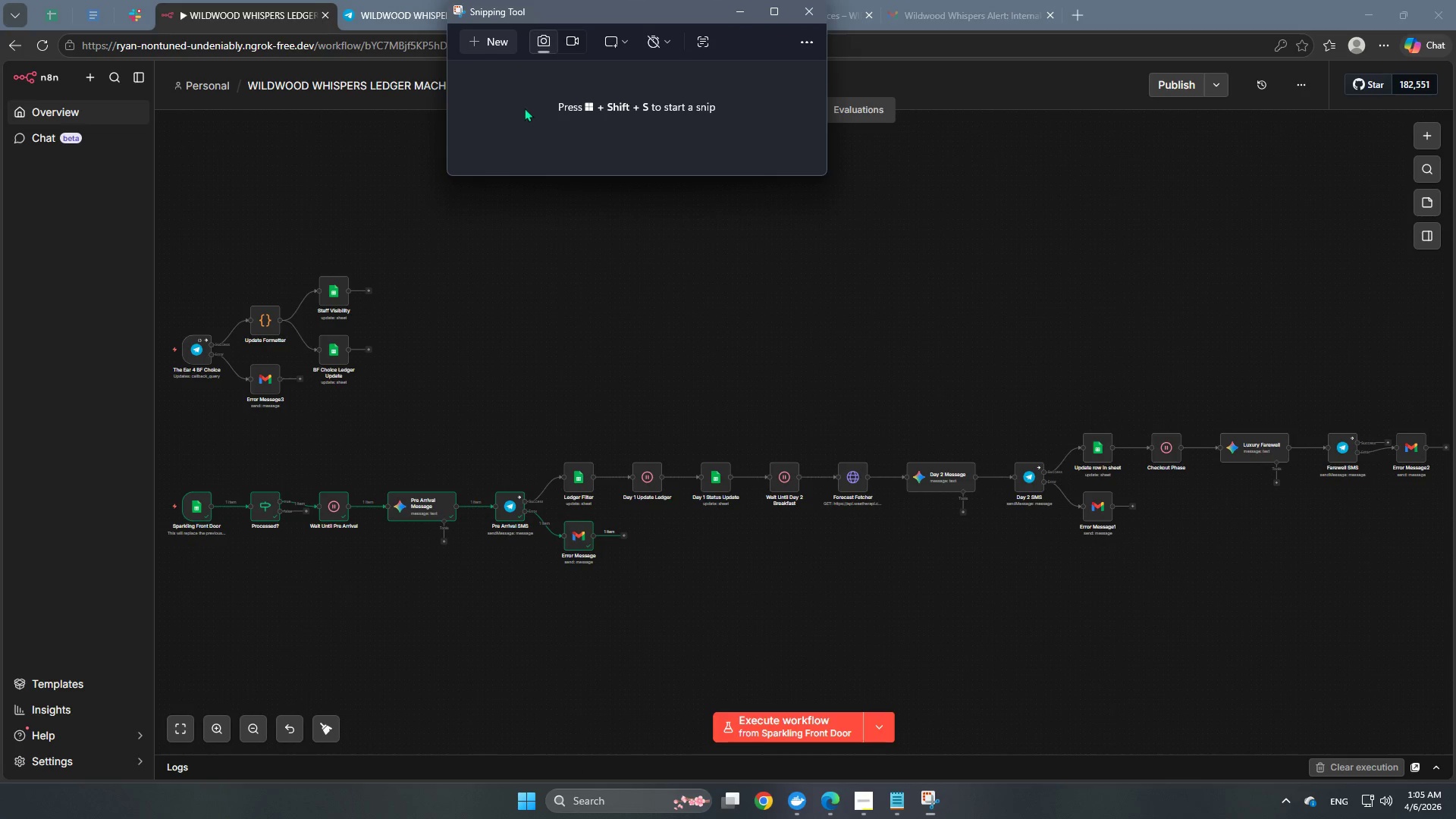 
left_click([493, 47])
 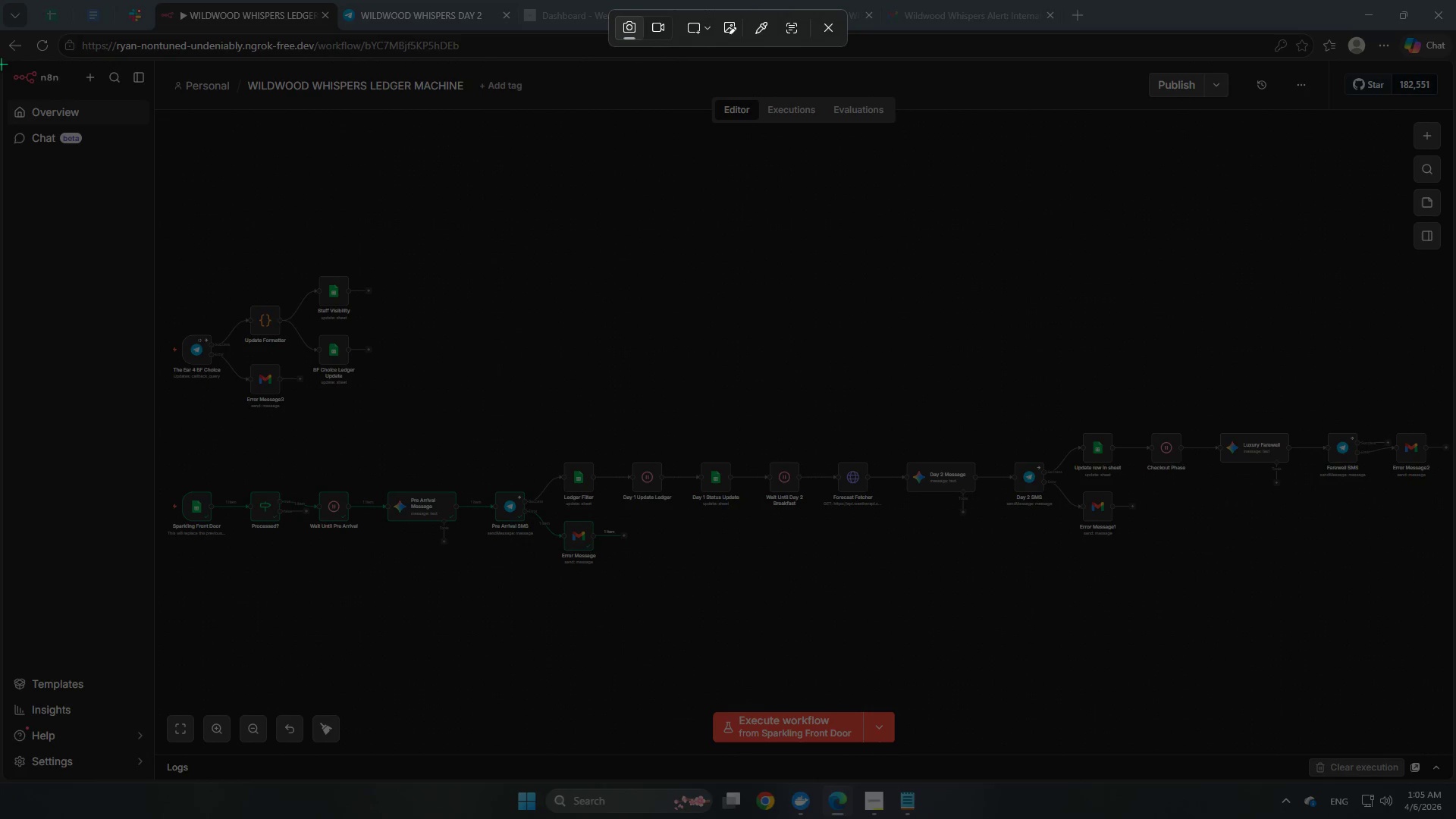 
left_click_drag(start_coordinate=[5, 59], to_coordinate=[1455, 789])
 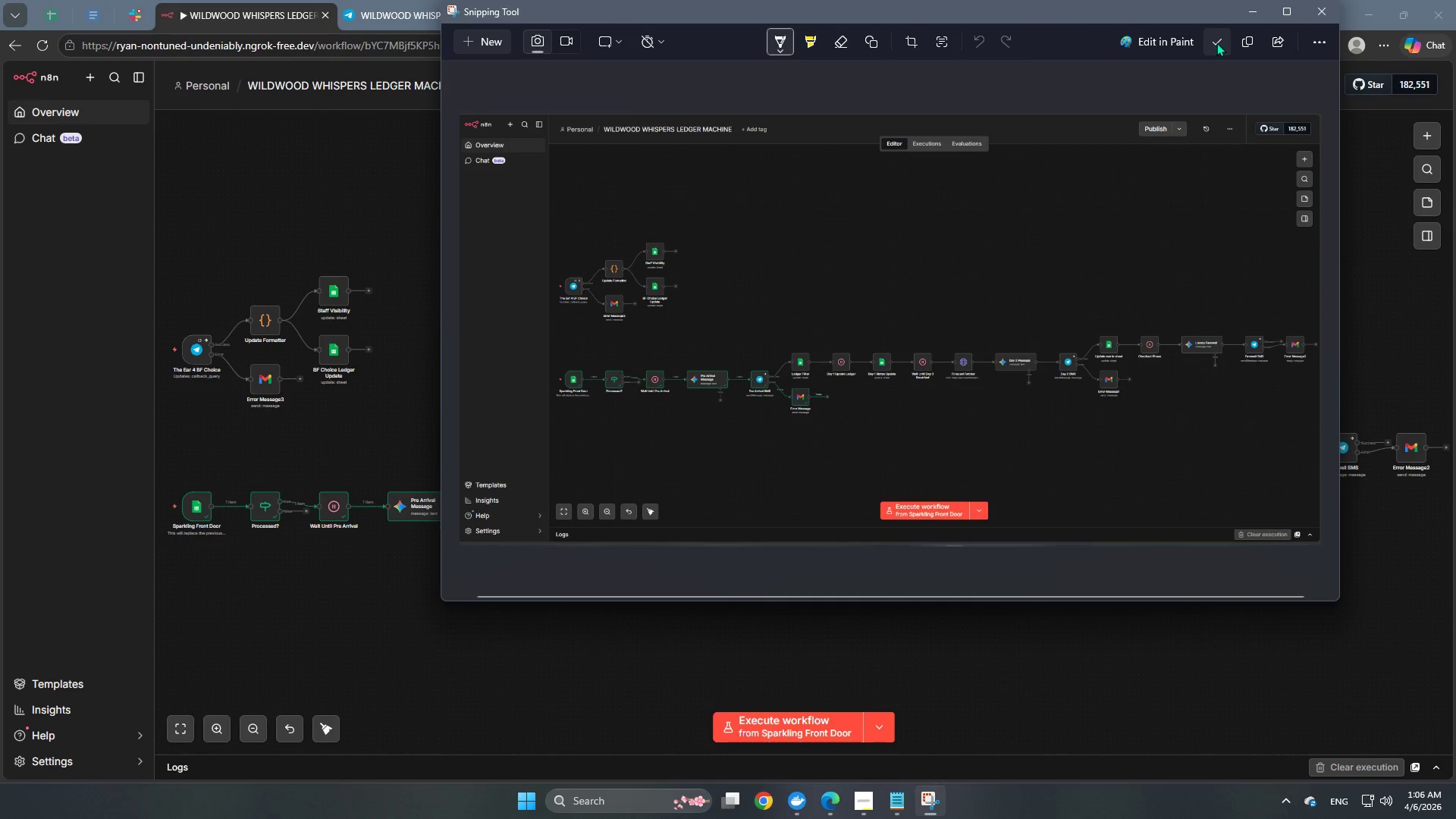 
left_click([1213, 42])
 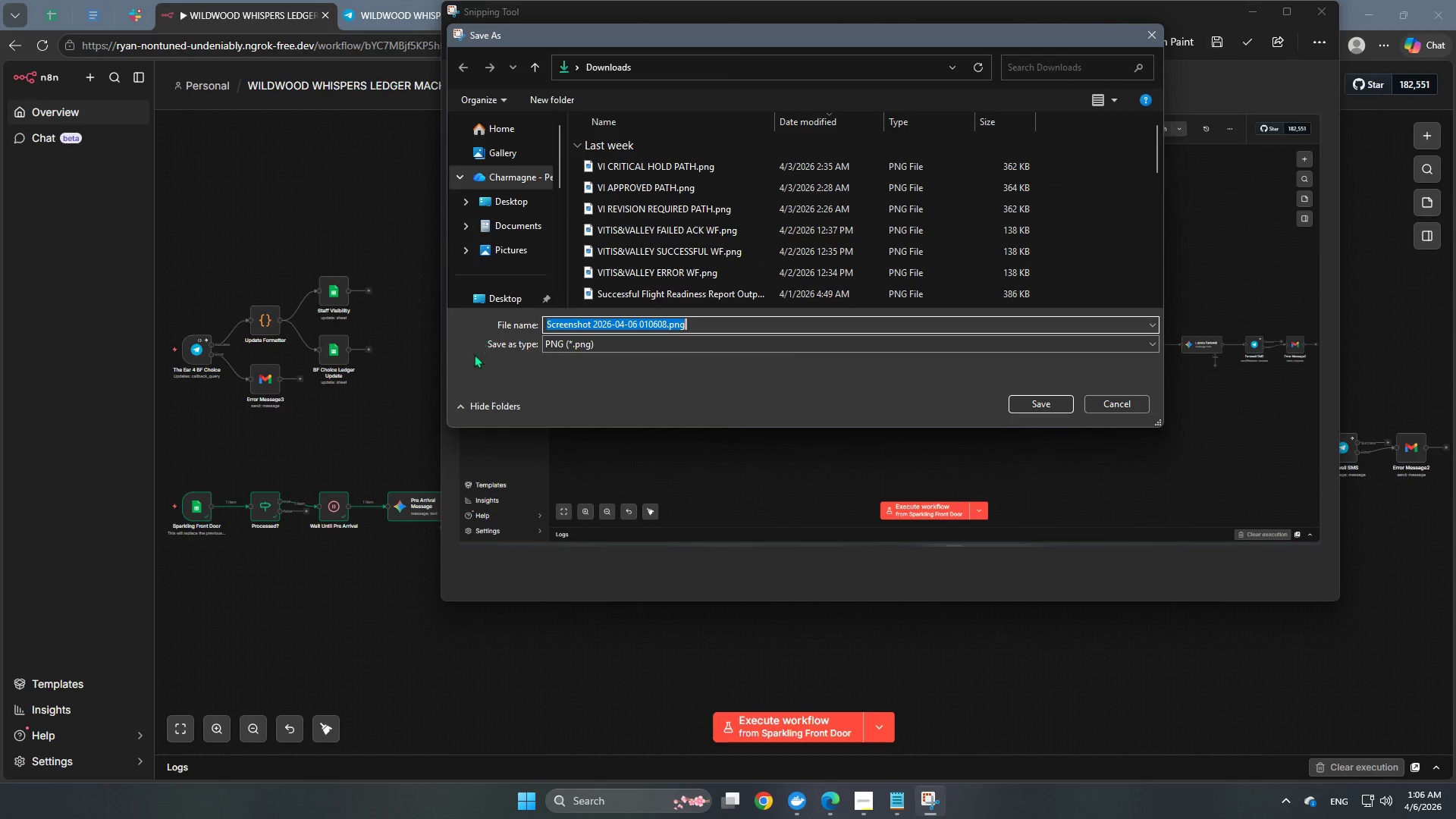 
left_click([515, 249])
 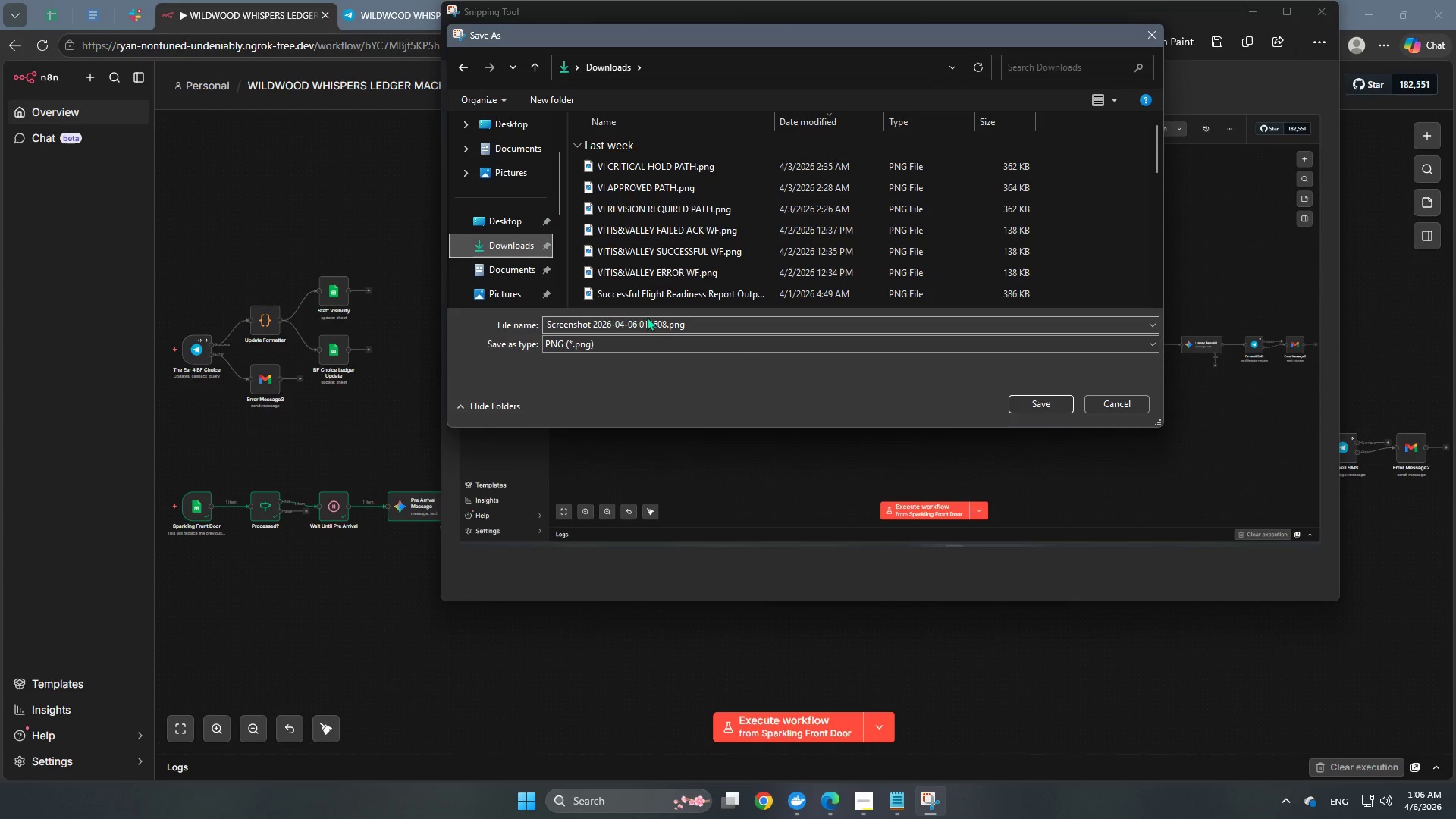 
left_click([679, 325])
 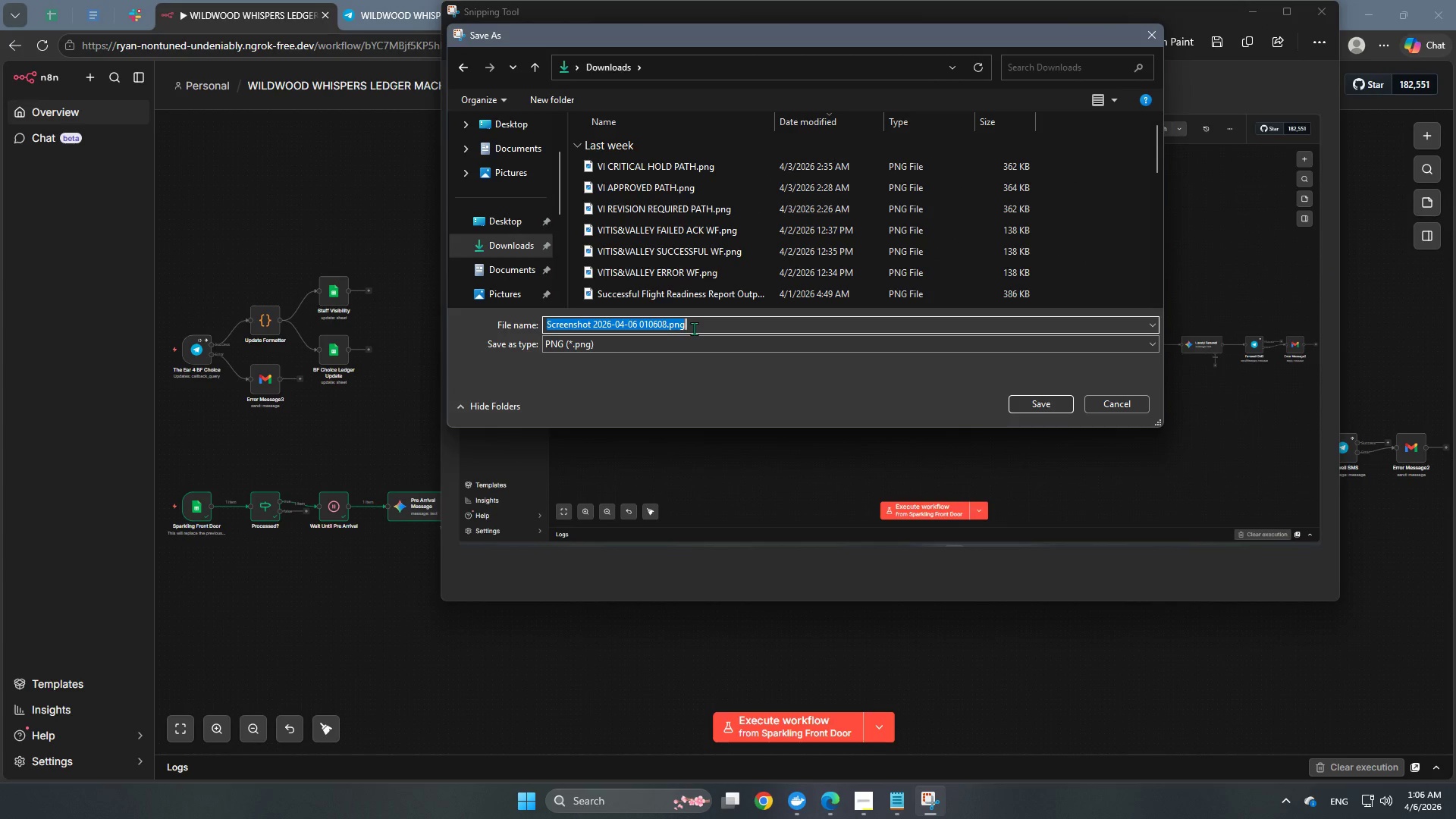 
type(WI)
 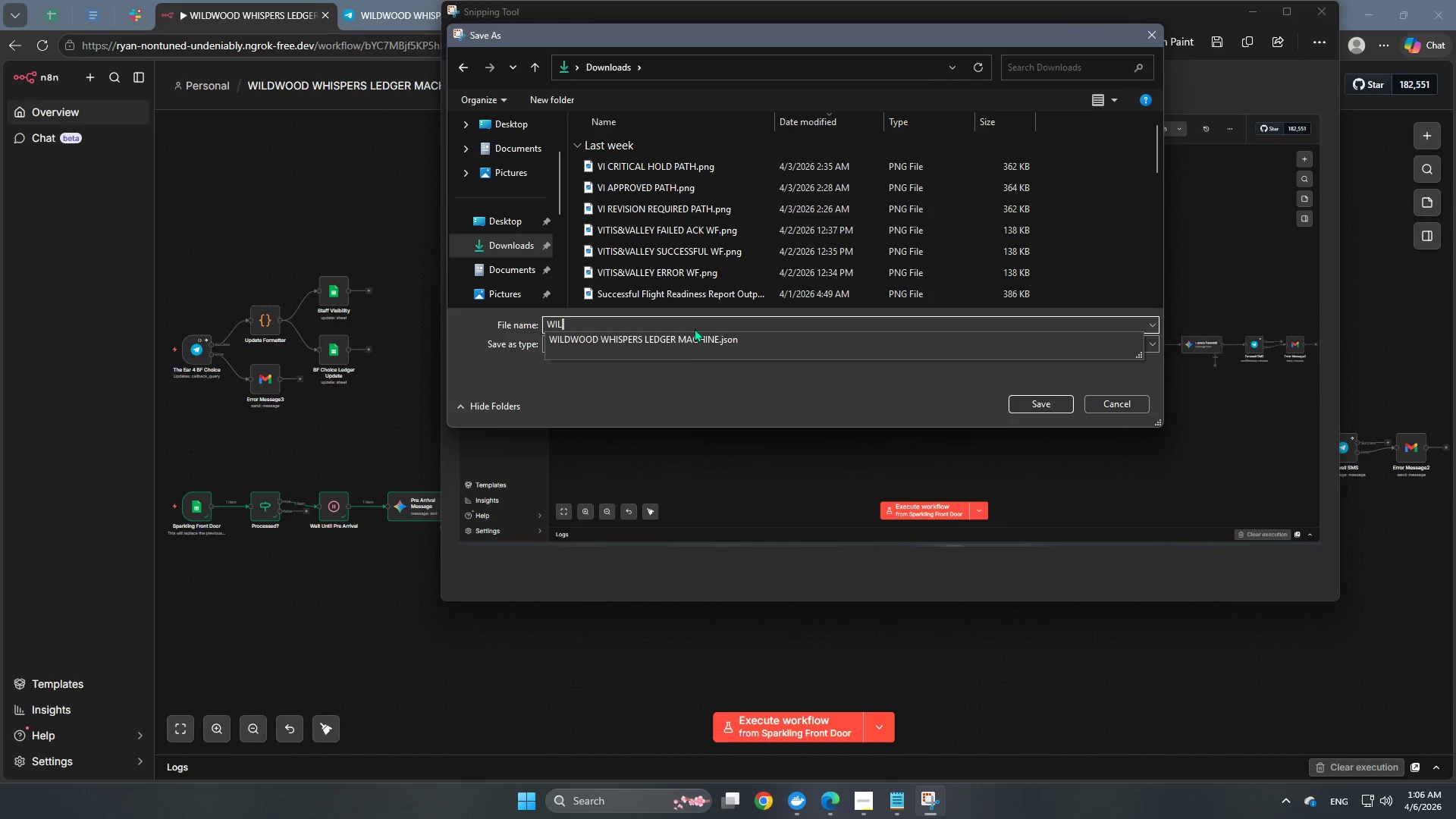 
scroll: coordinate [508, 212], scroll_direction: down, amount: 1.0
 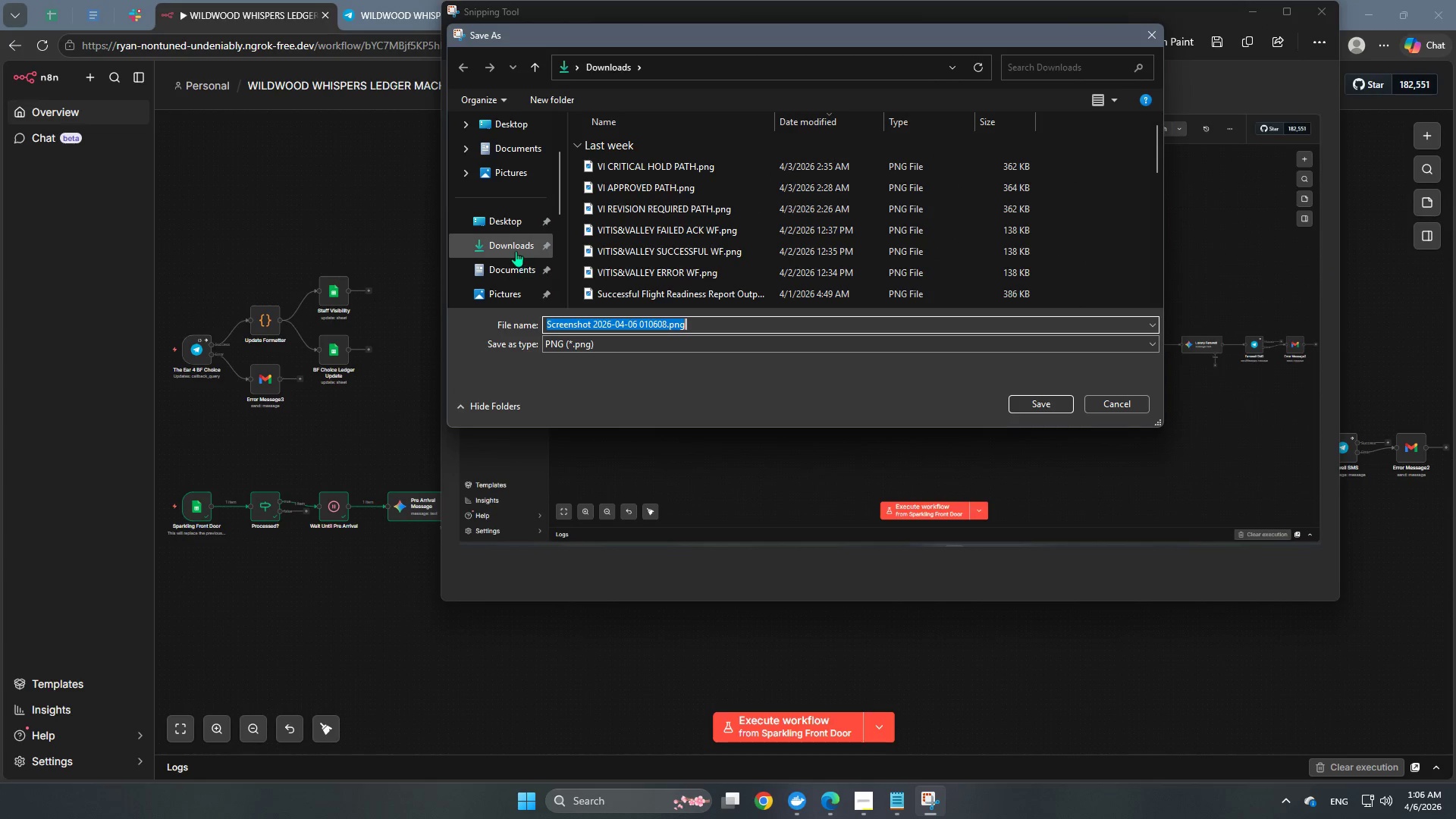 
type(LDWOOD WHISPERS GUEST JOUNE)
key(Backspace)
key(Backspace)
type(RNEY)
 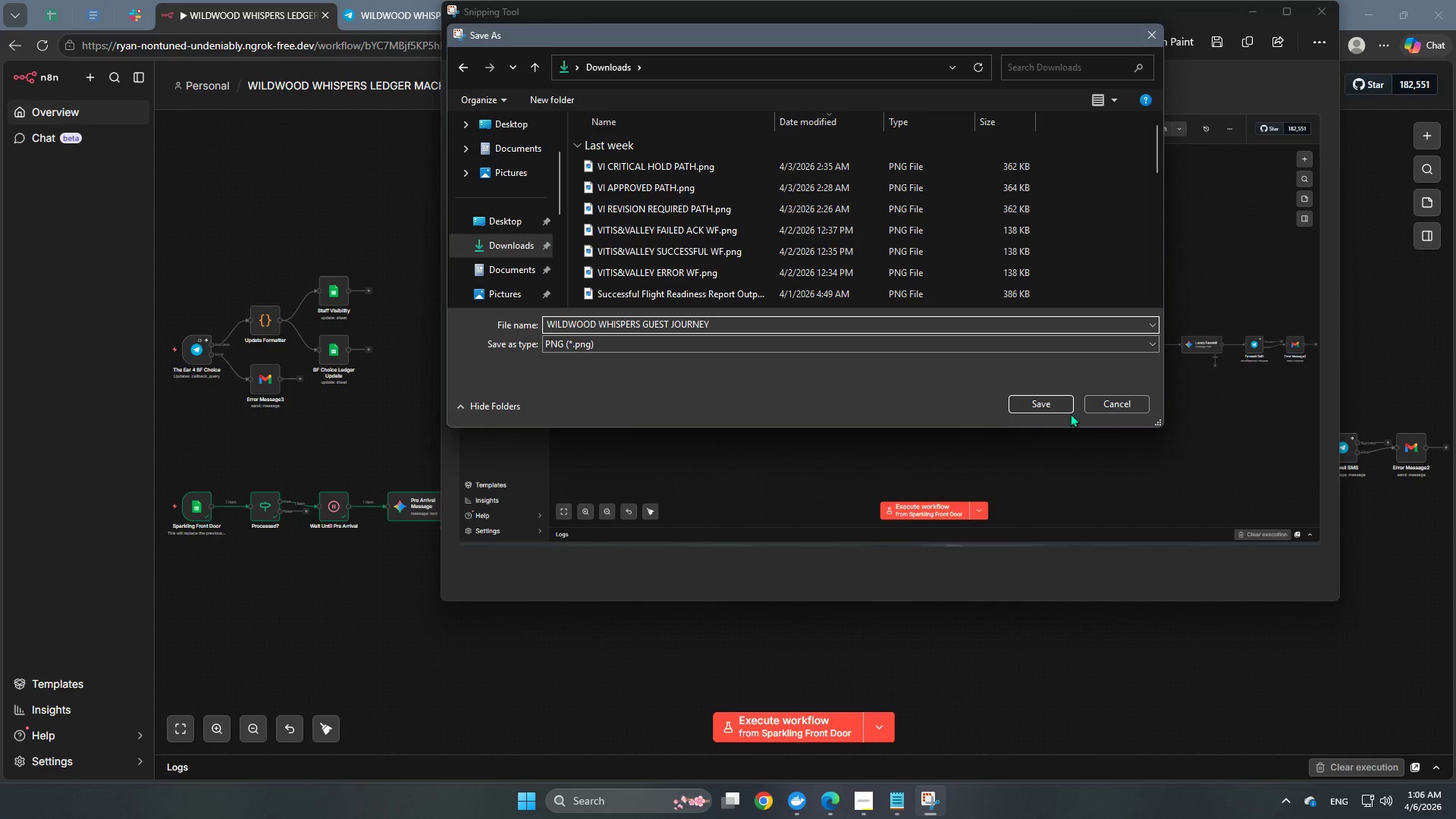 
left_click([1053, 405])
 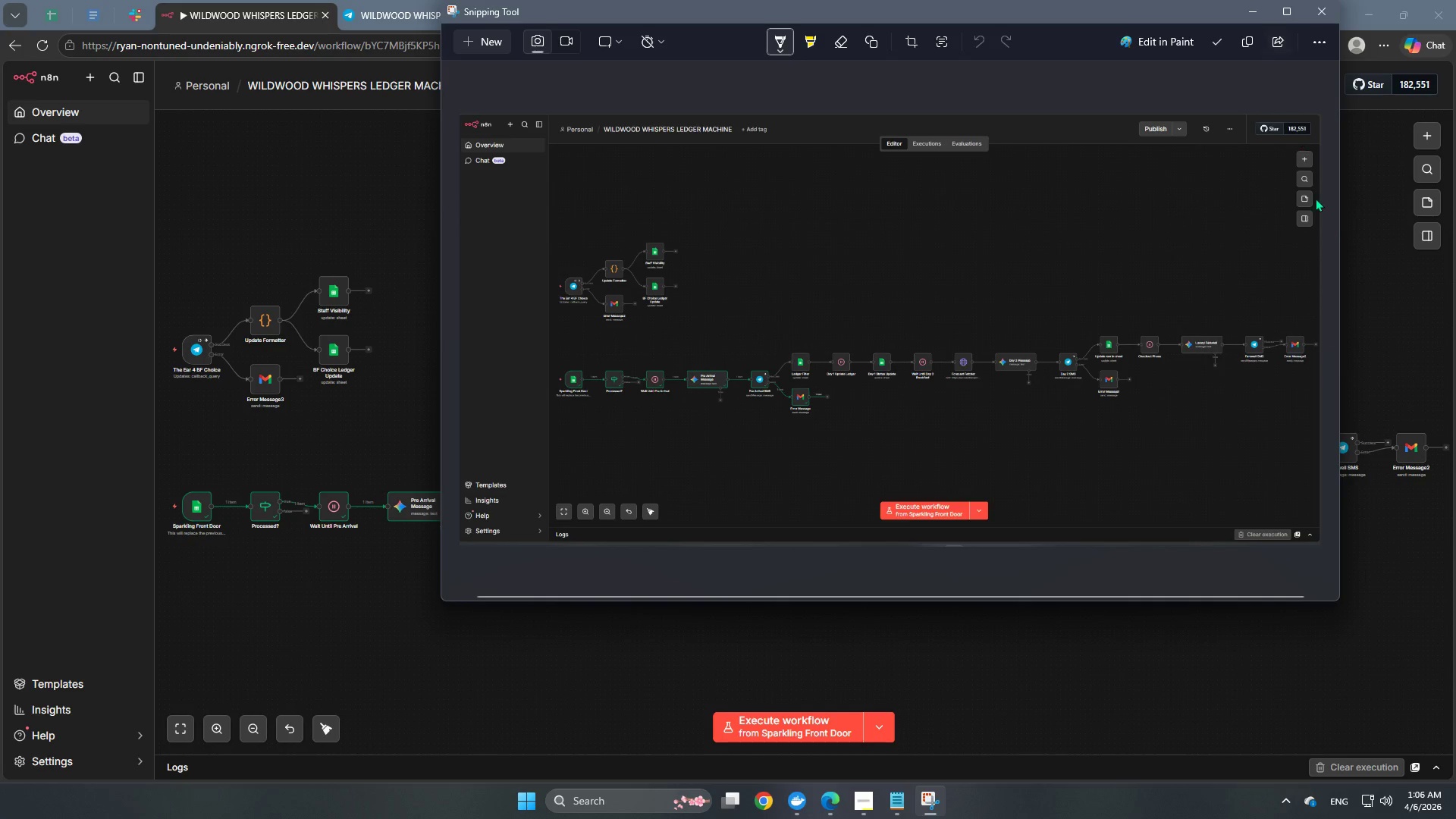 